 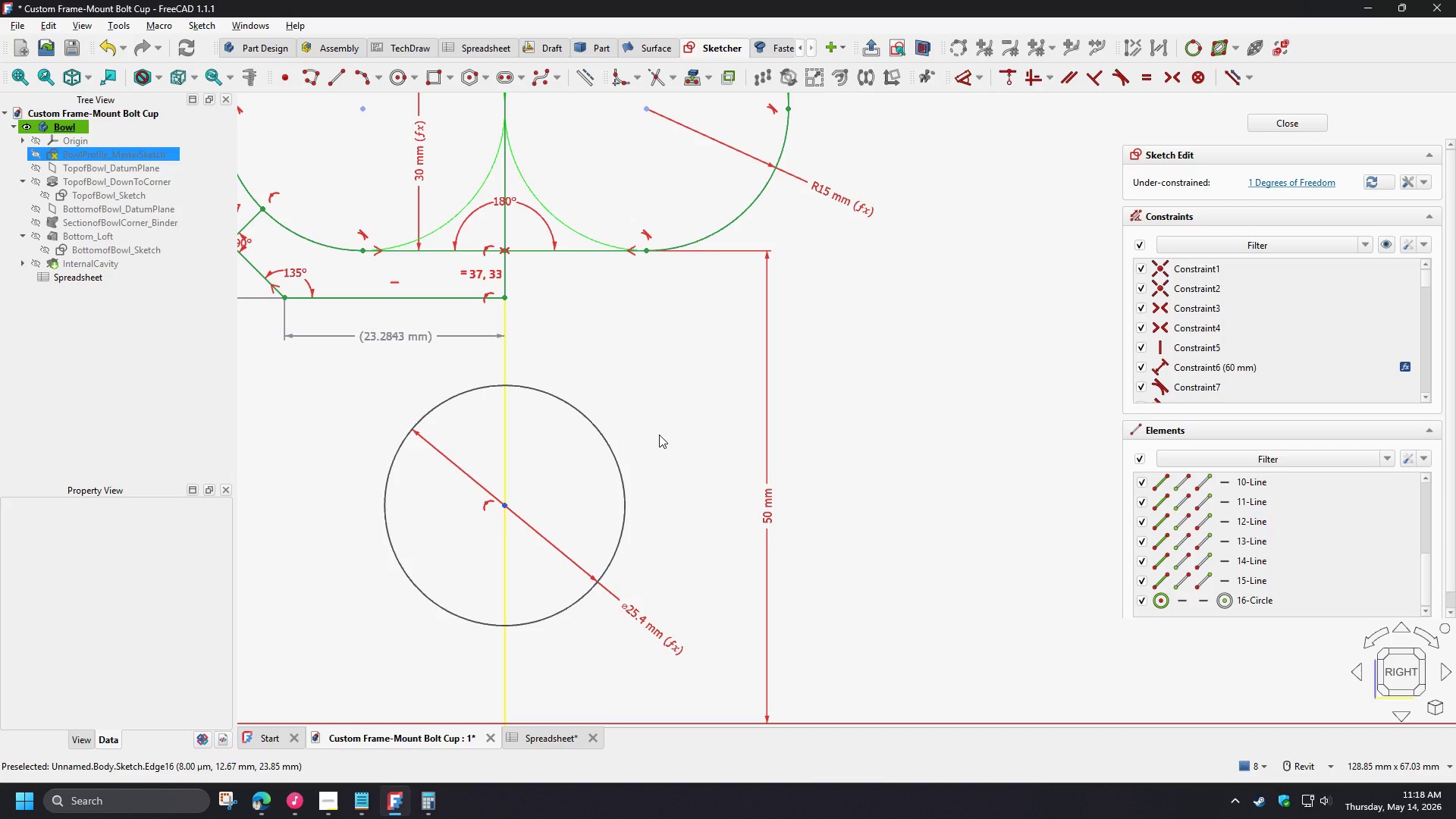 
left_click([268, 799])
 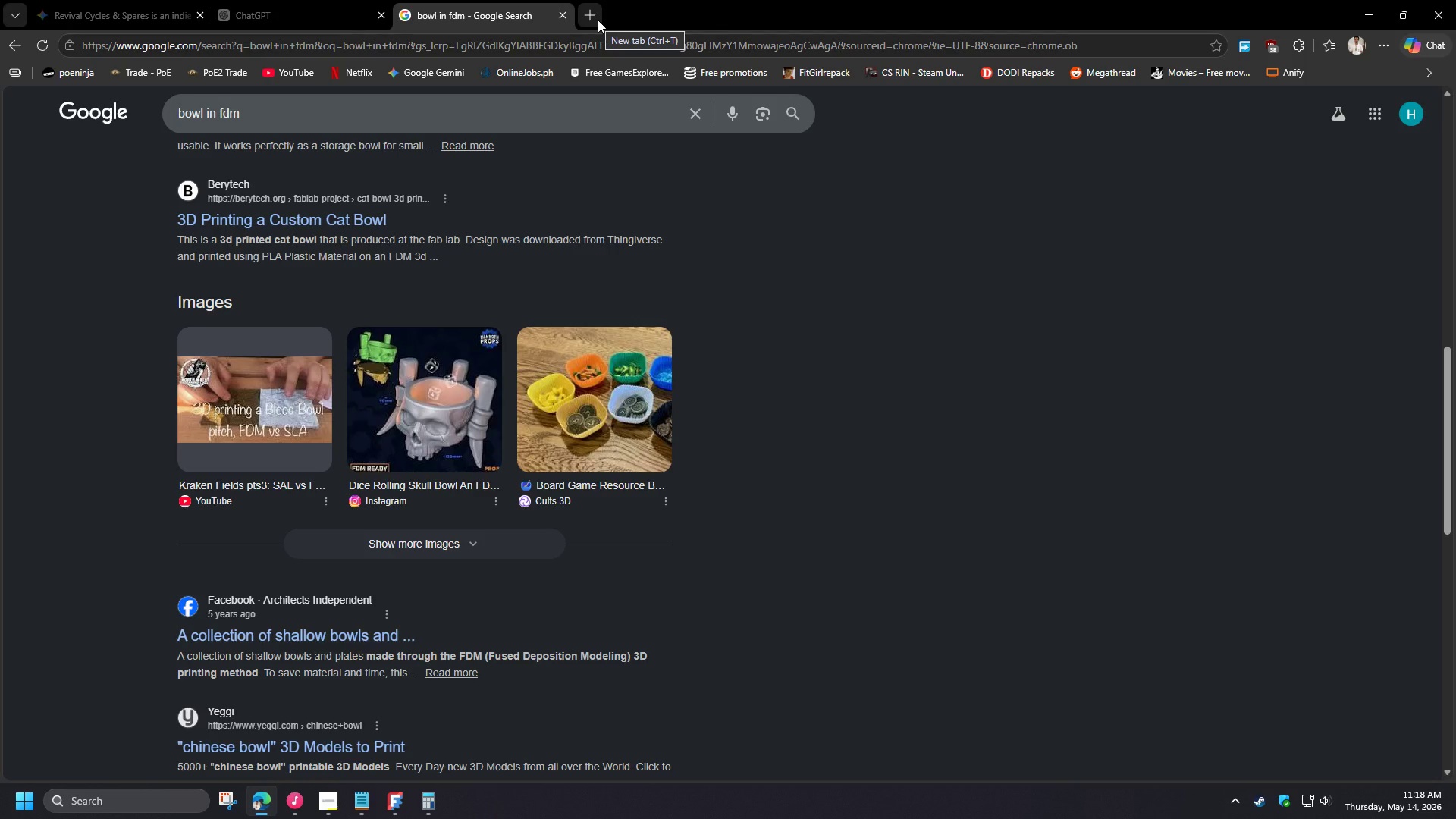 
left_click([598, 20])
 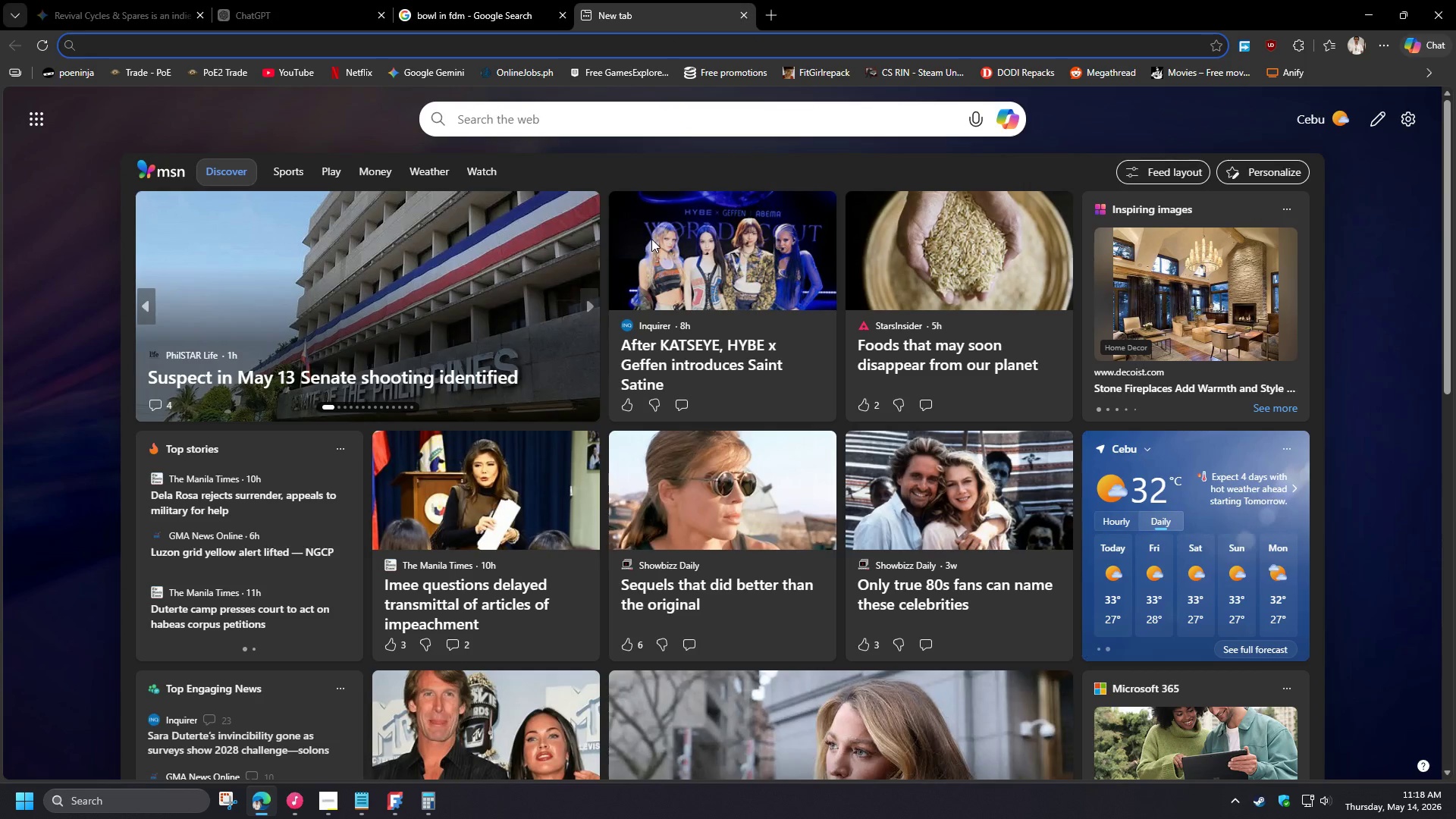 
wait(8.2)
 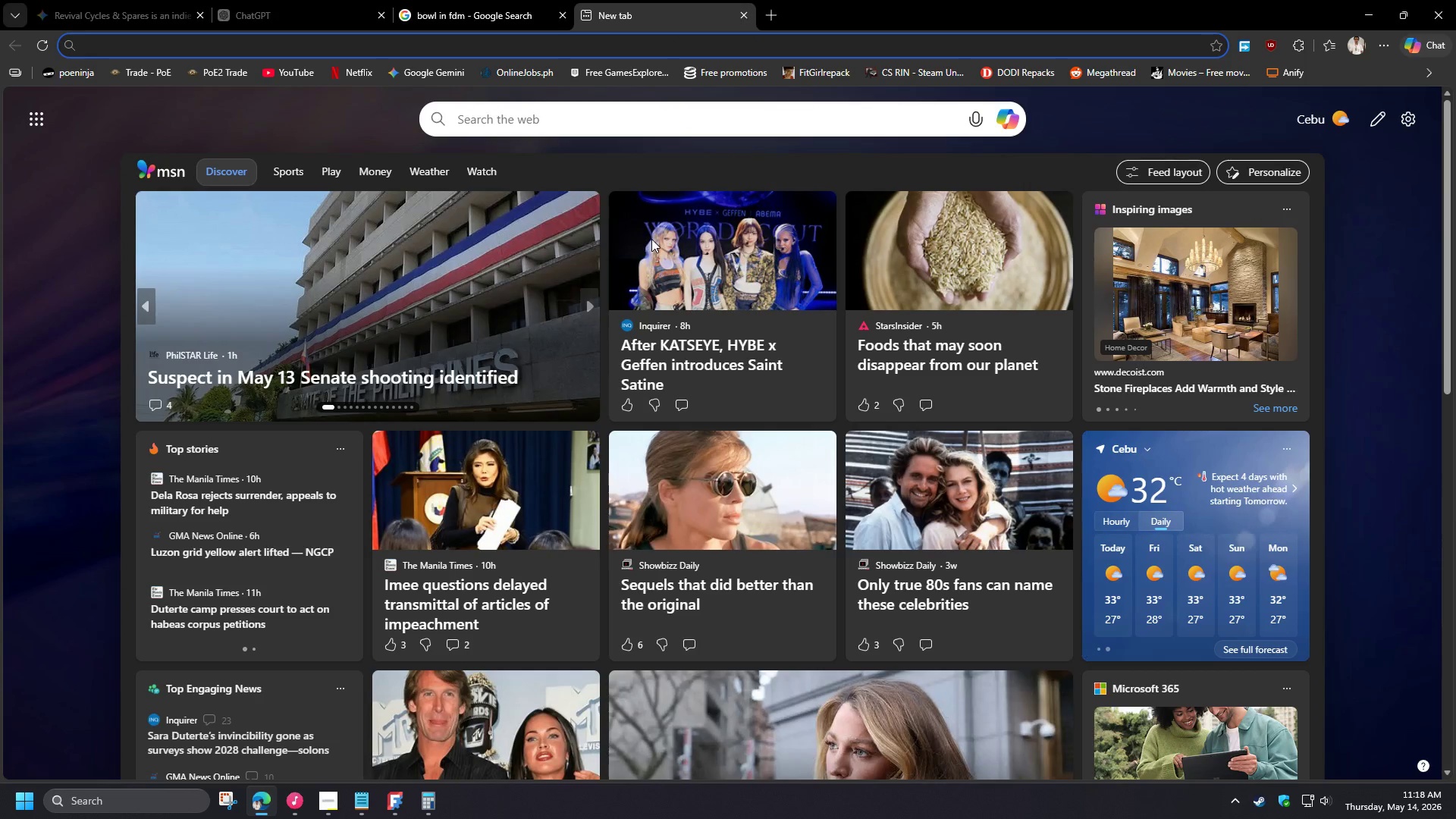 
type(tolera)
 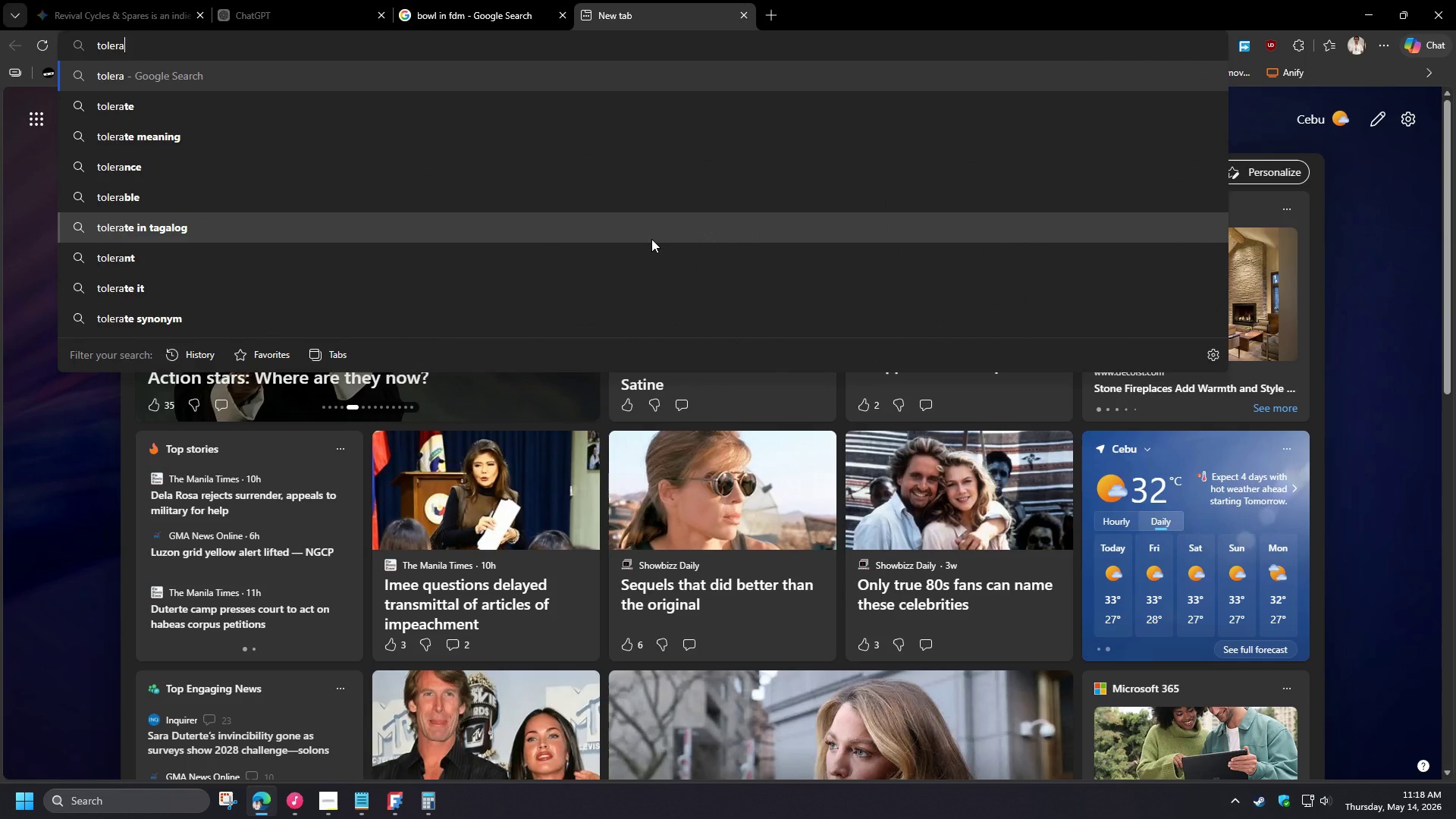 
key(Control+A)
 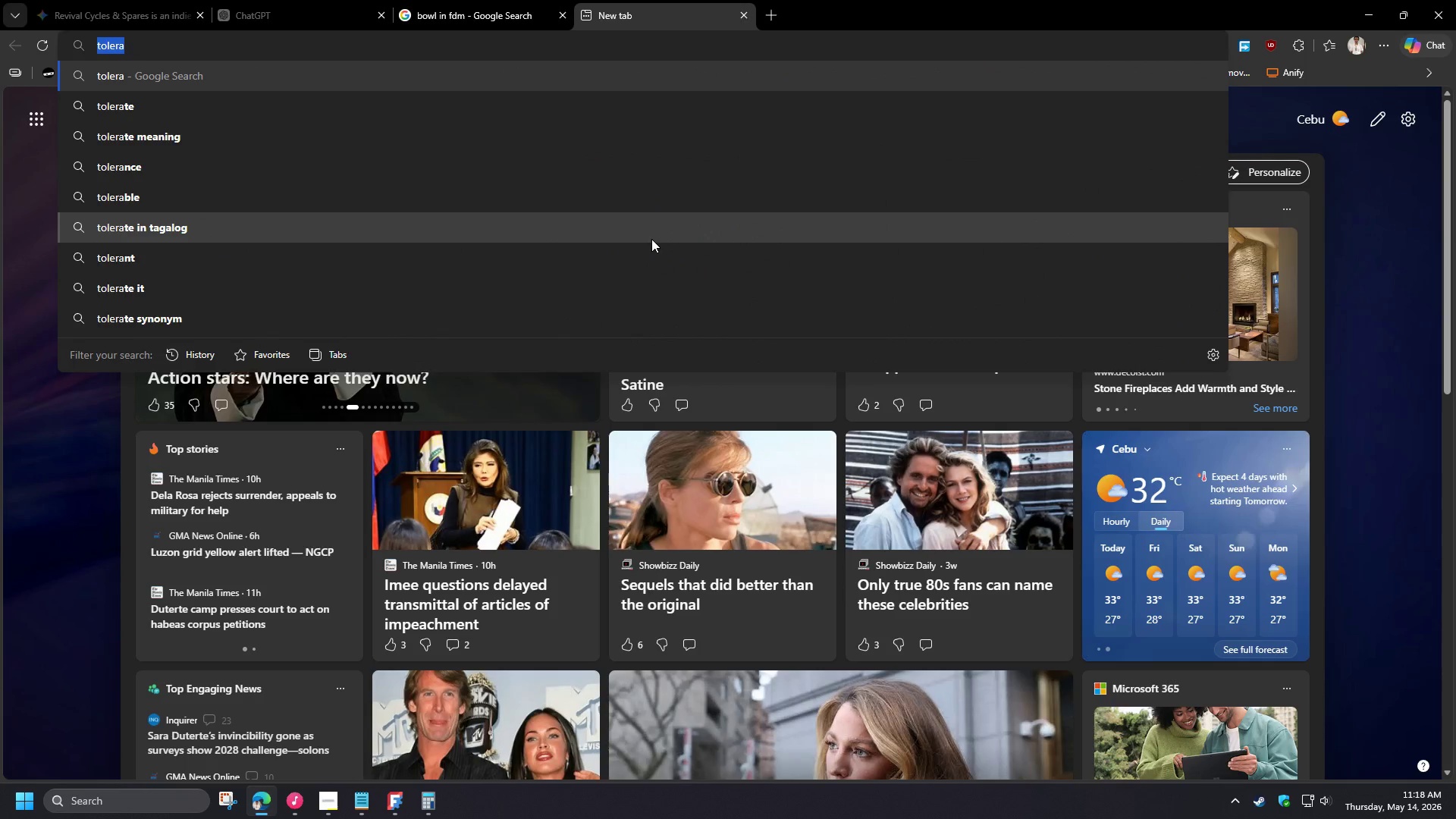 
key(Backspace)
 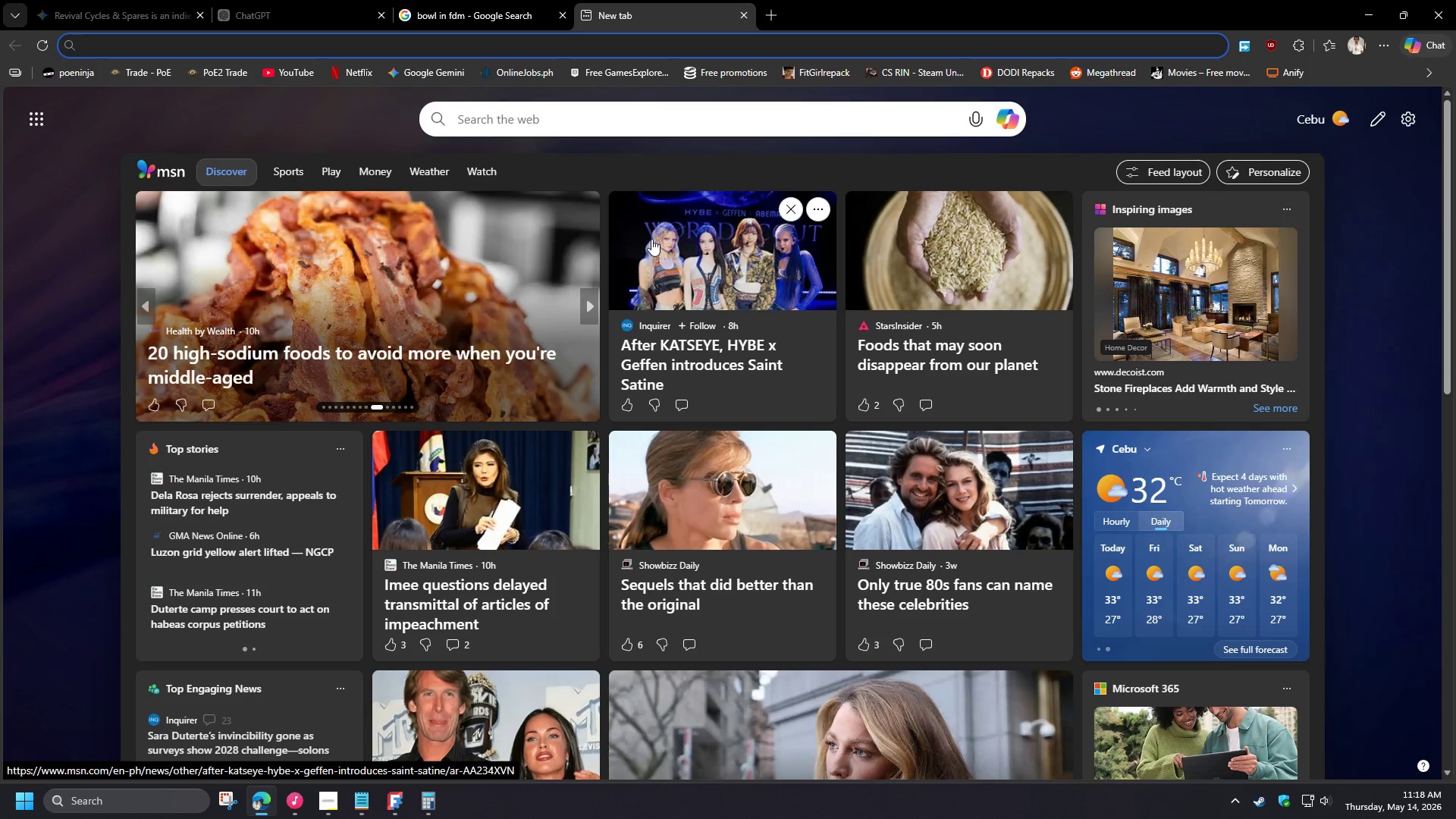 
wait(14.11)
 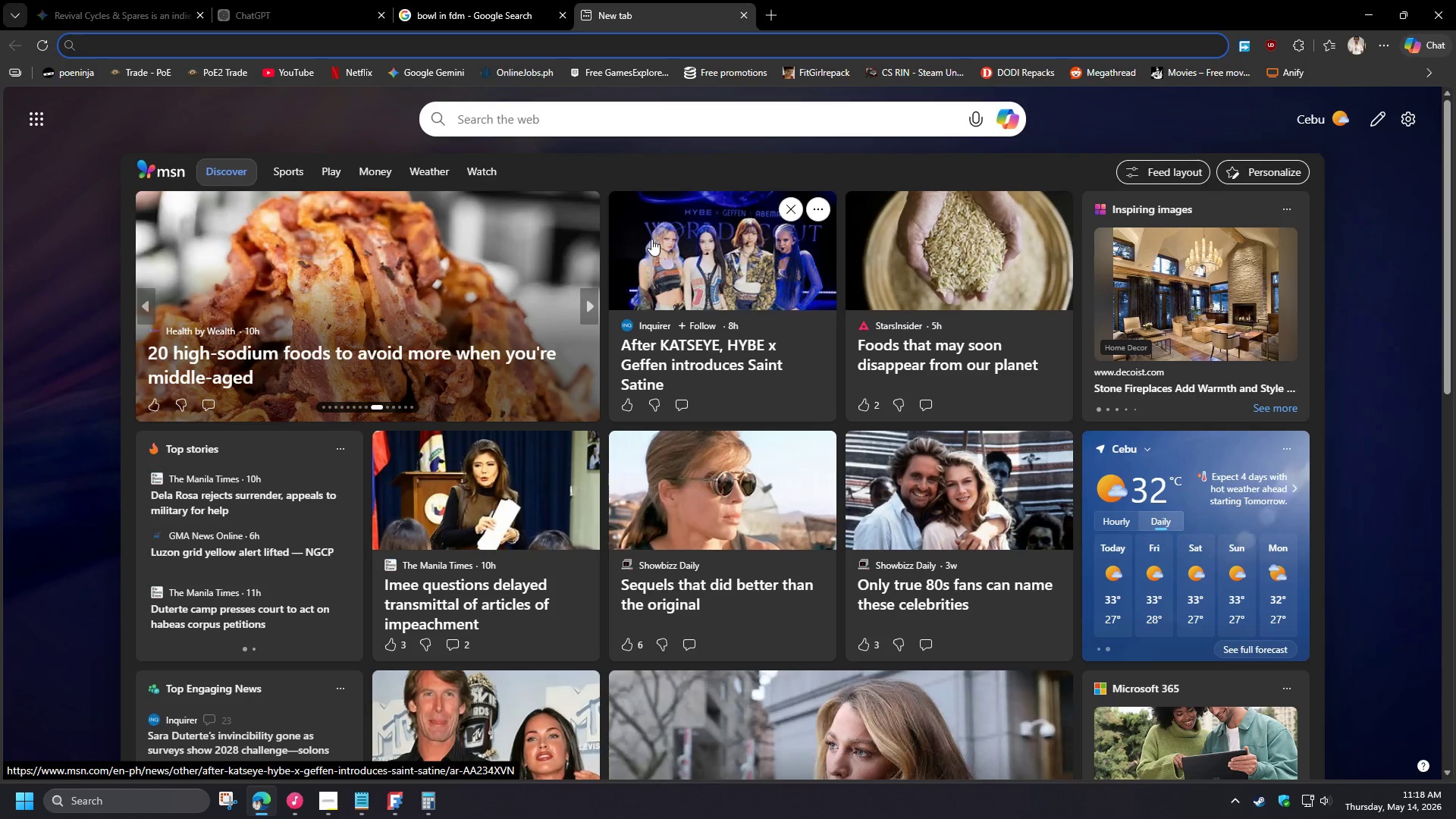 
type(distance )
 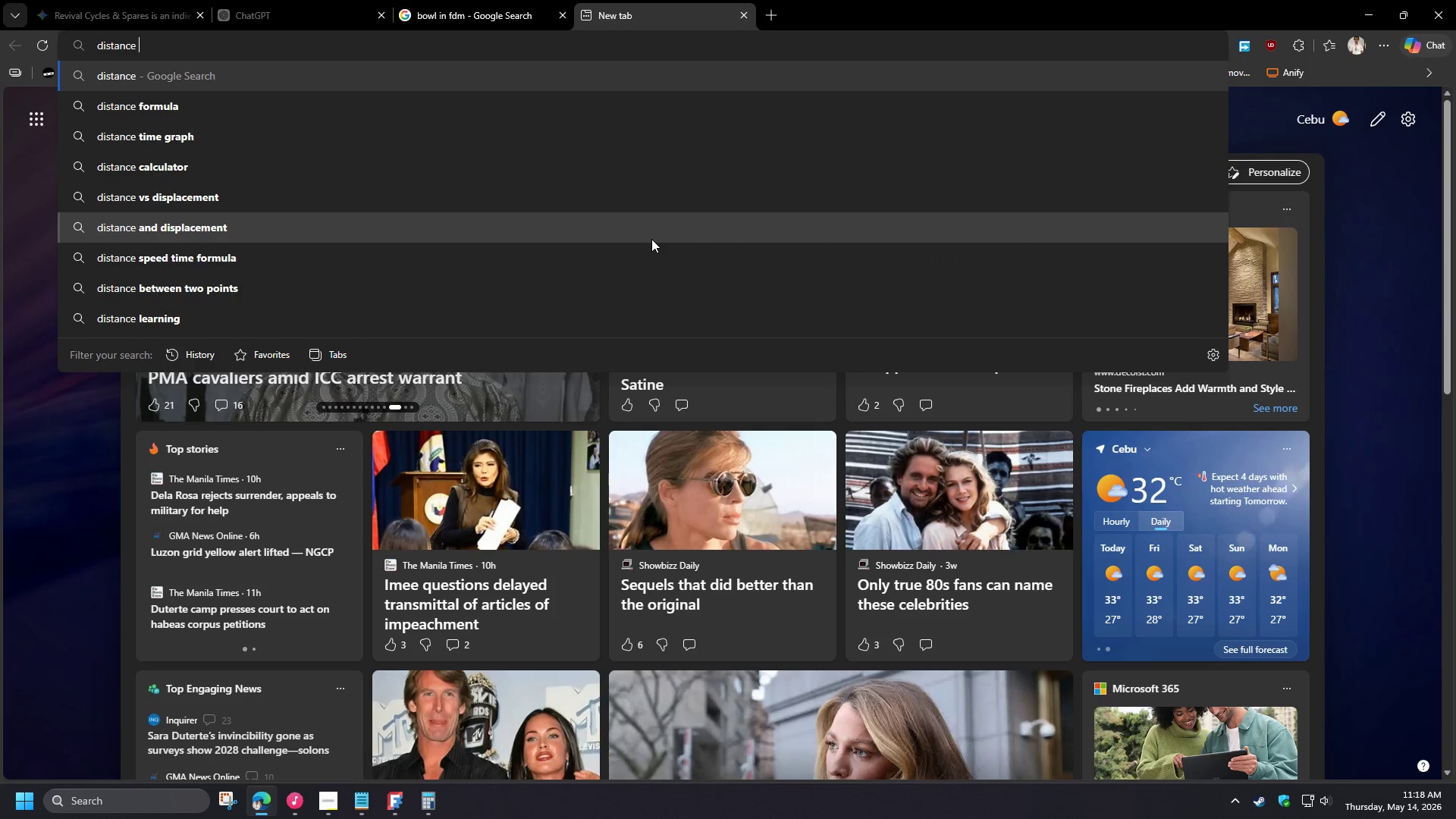 
type(on )
 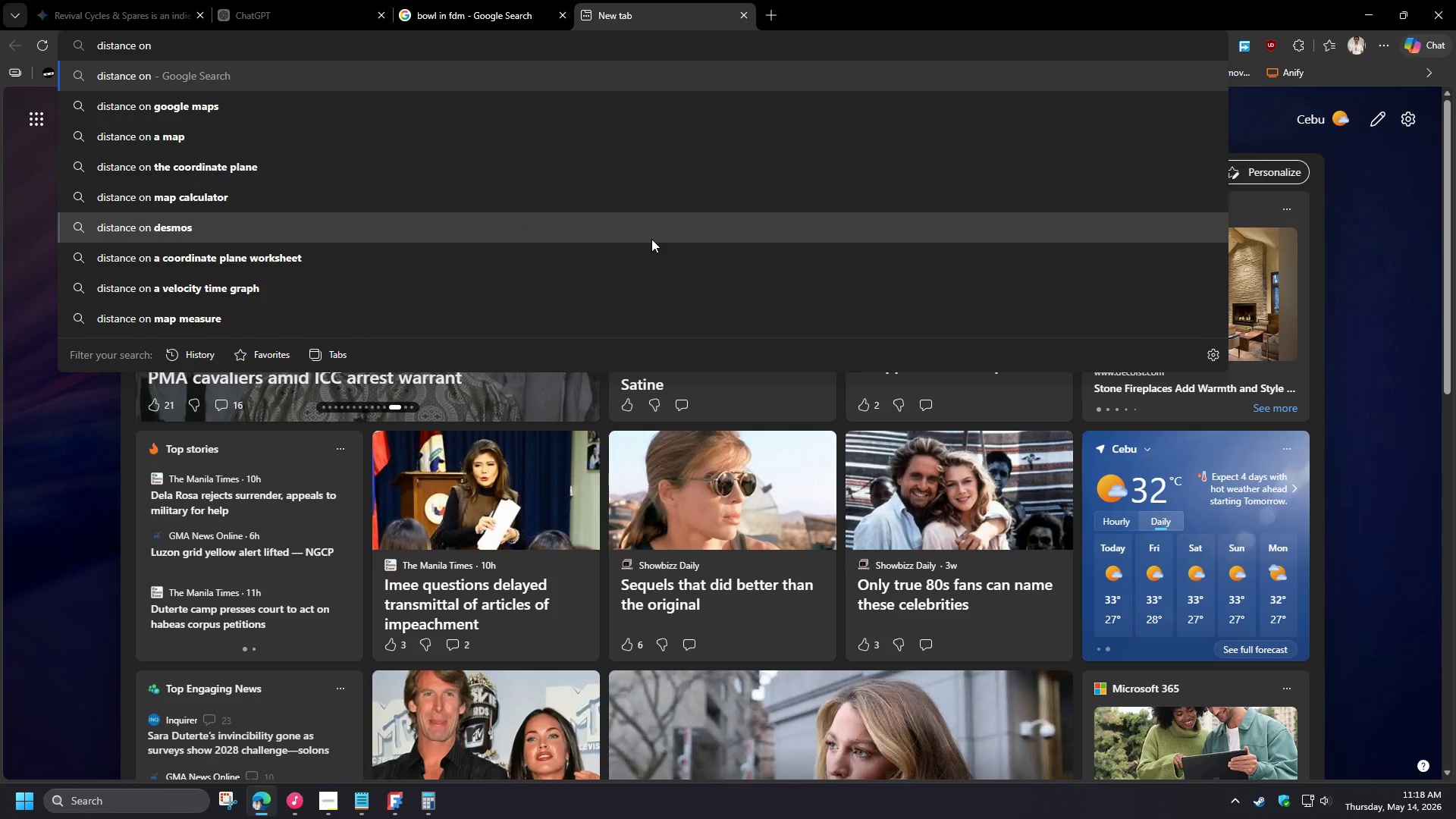 
key(Control+ControlLeft)
 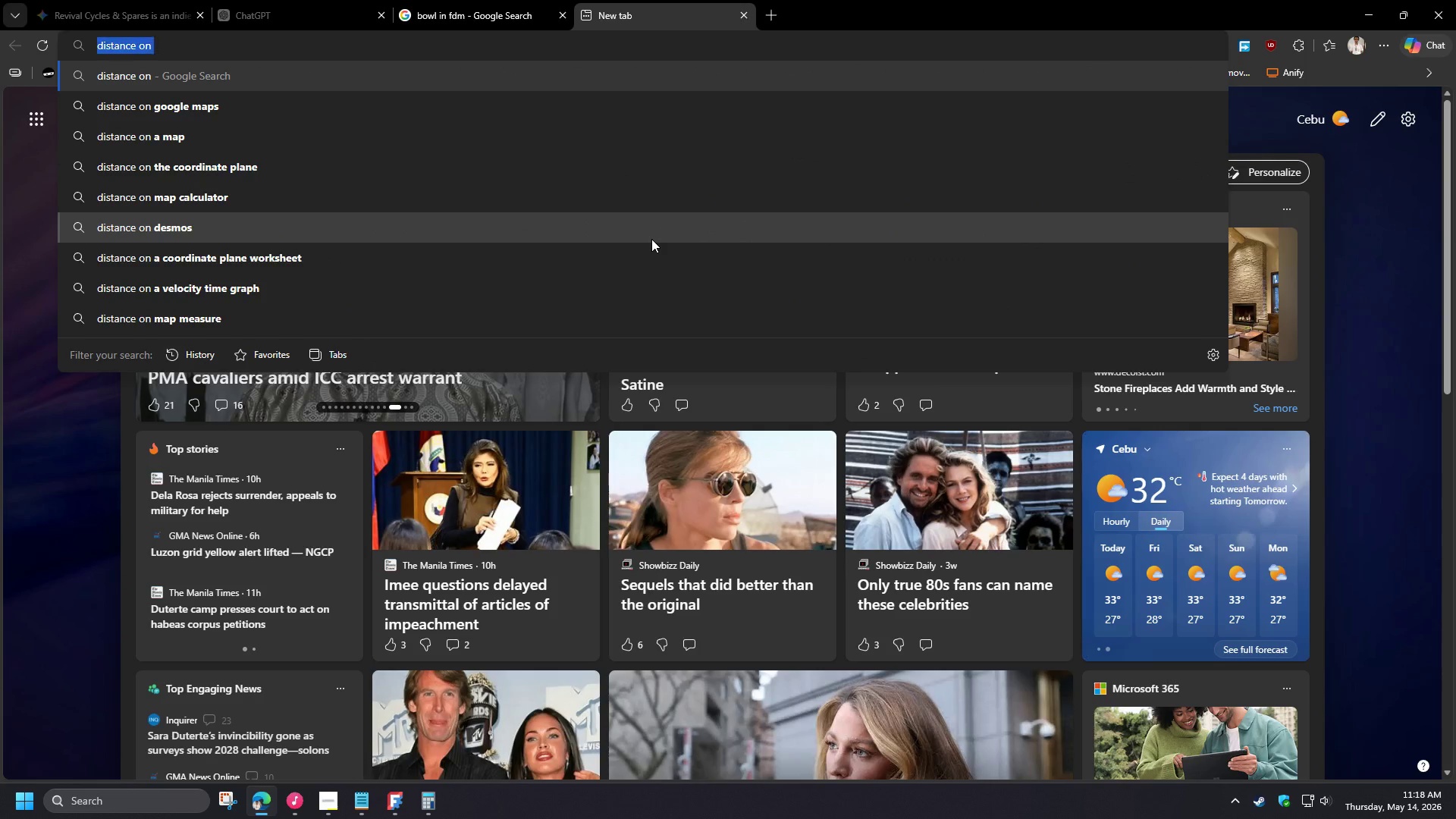 
key(Control+A)
 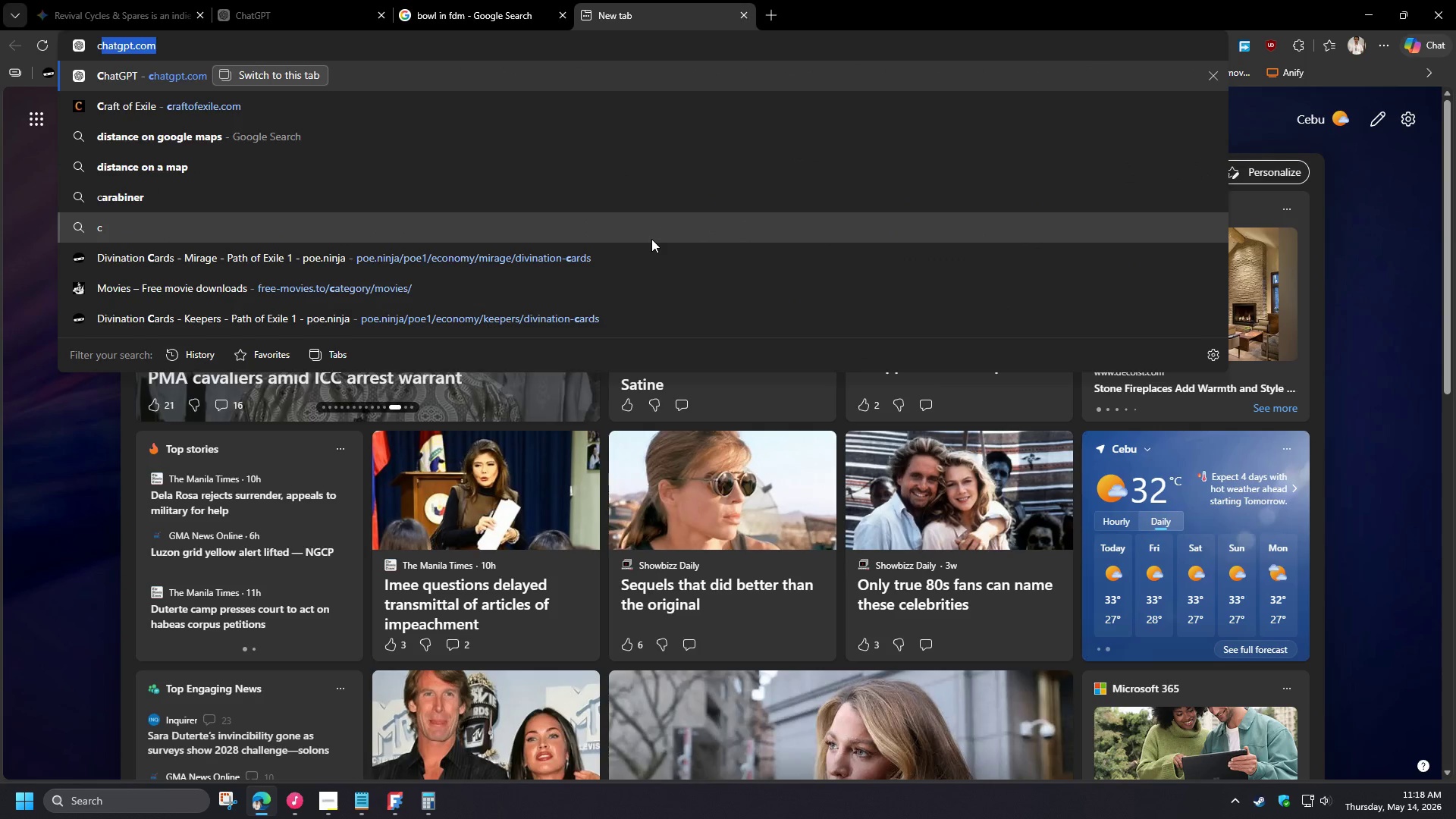 
type(clearance)
 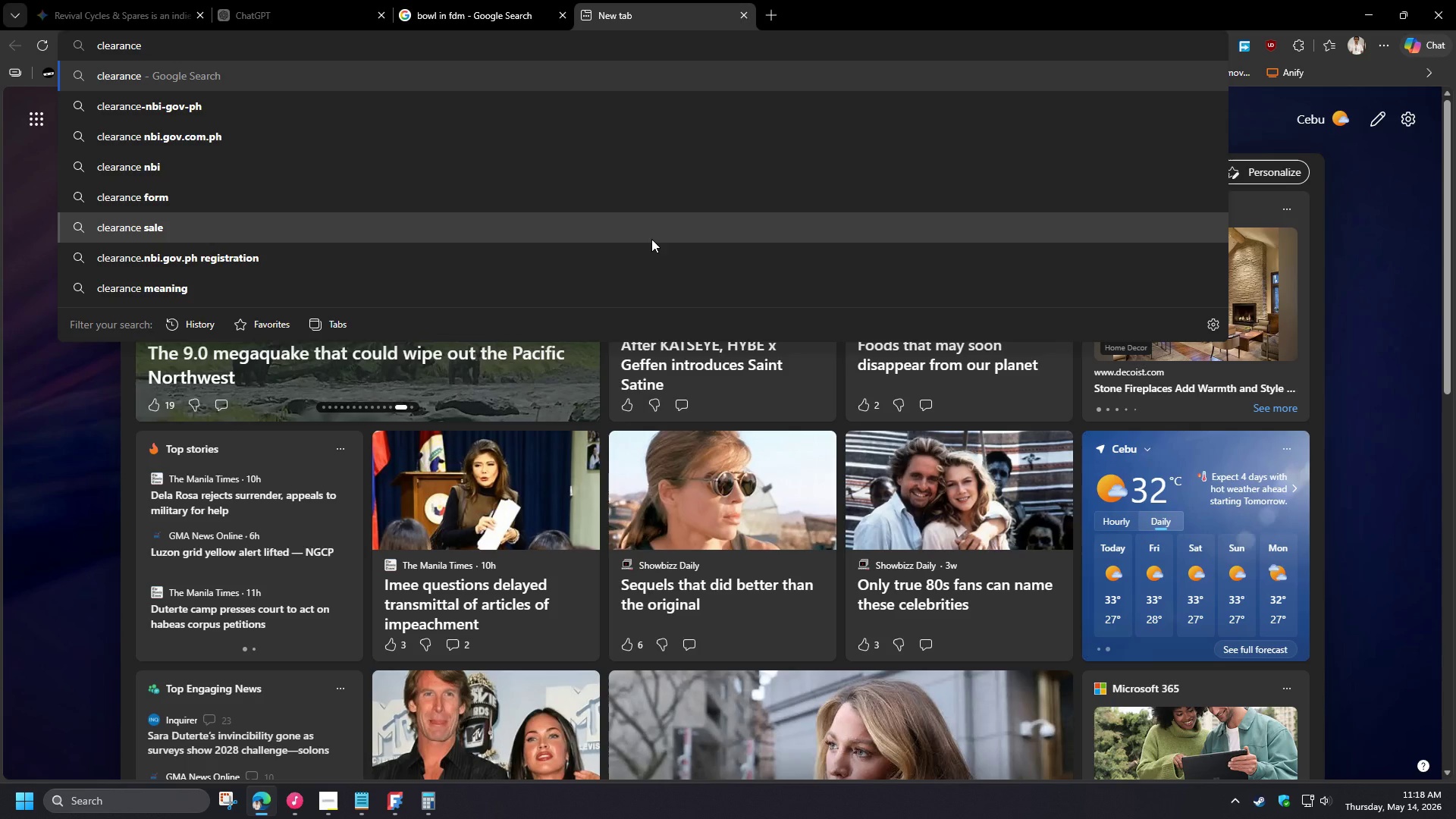 
key(Control+ControlLeft)
 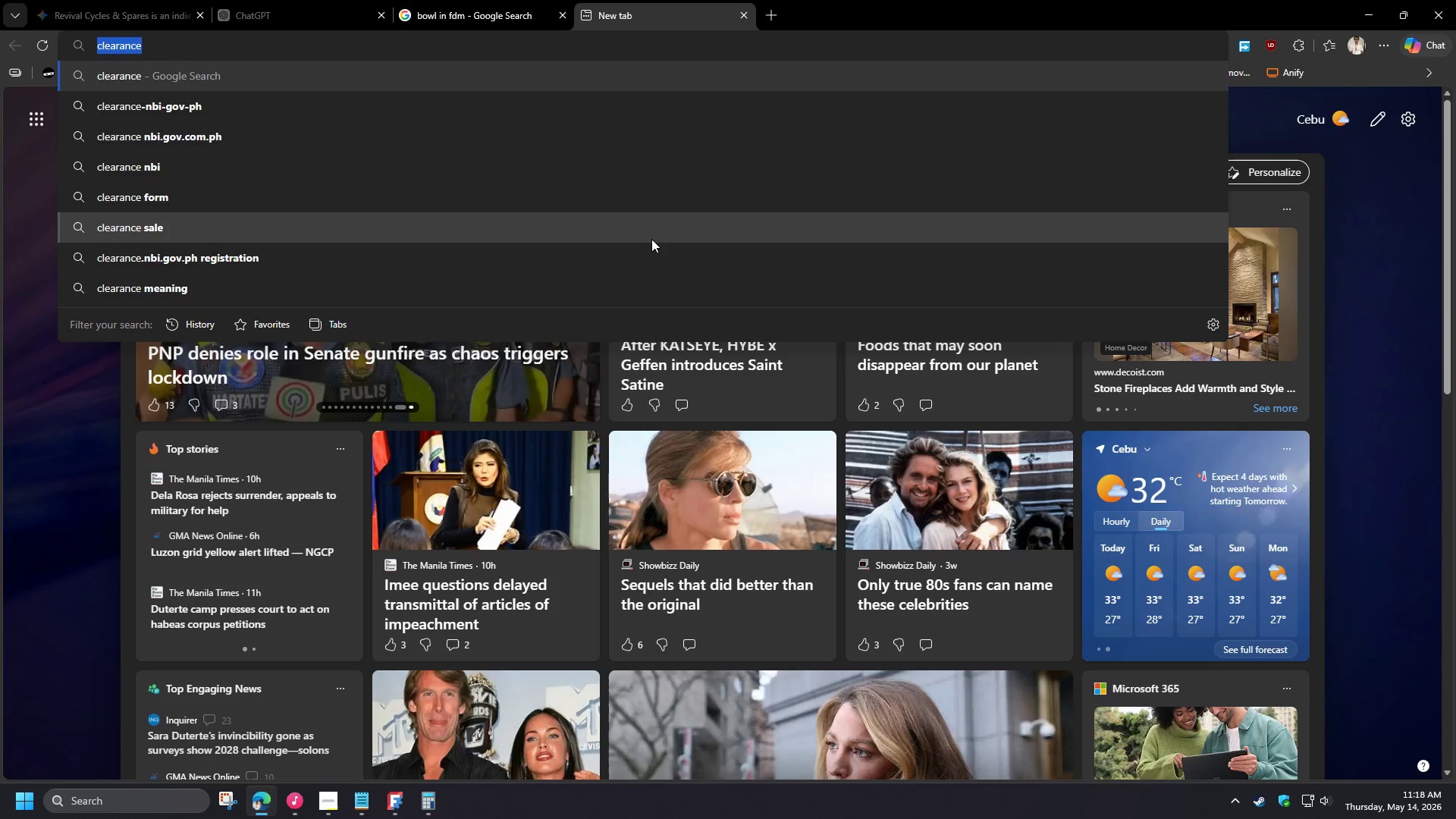 
key(Control+A)
 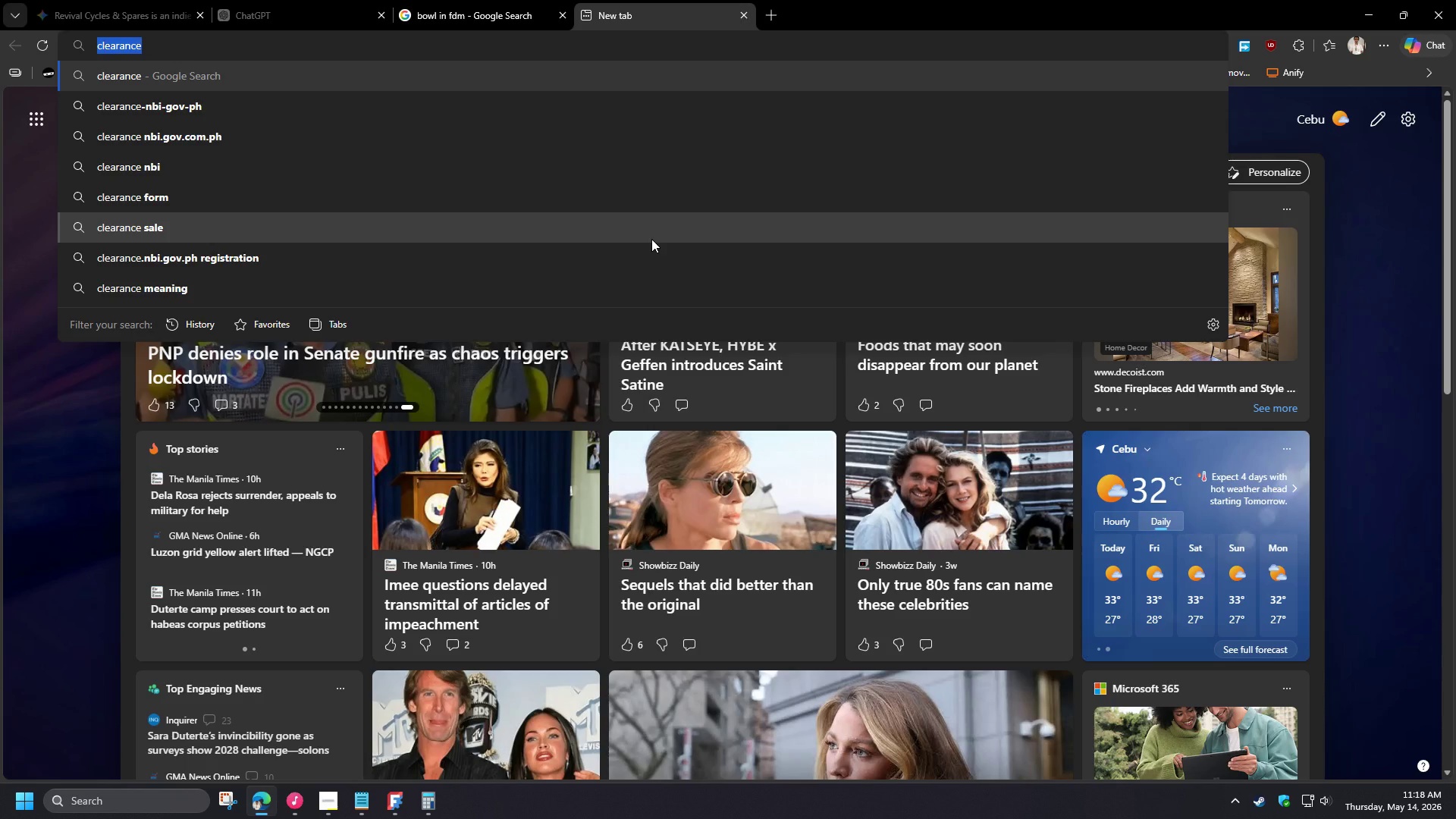 
key(ArrowLeft)
 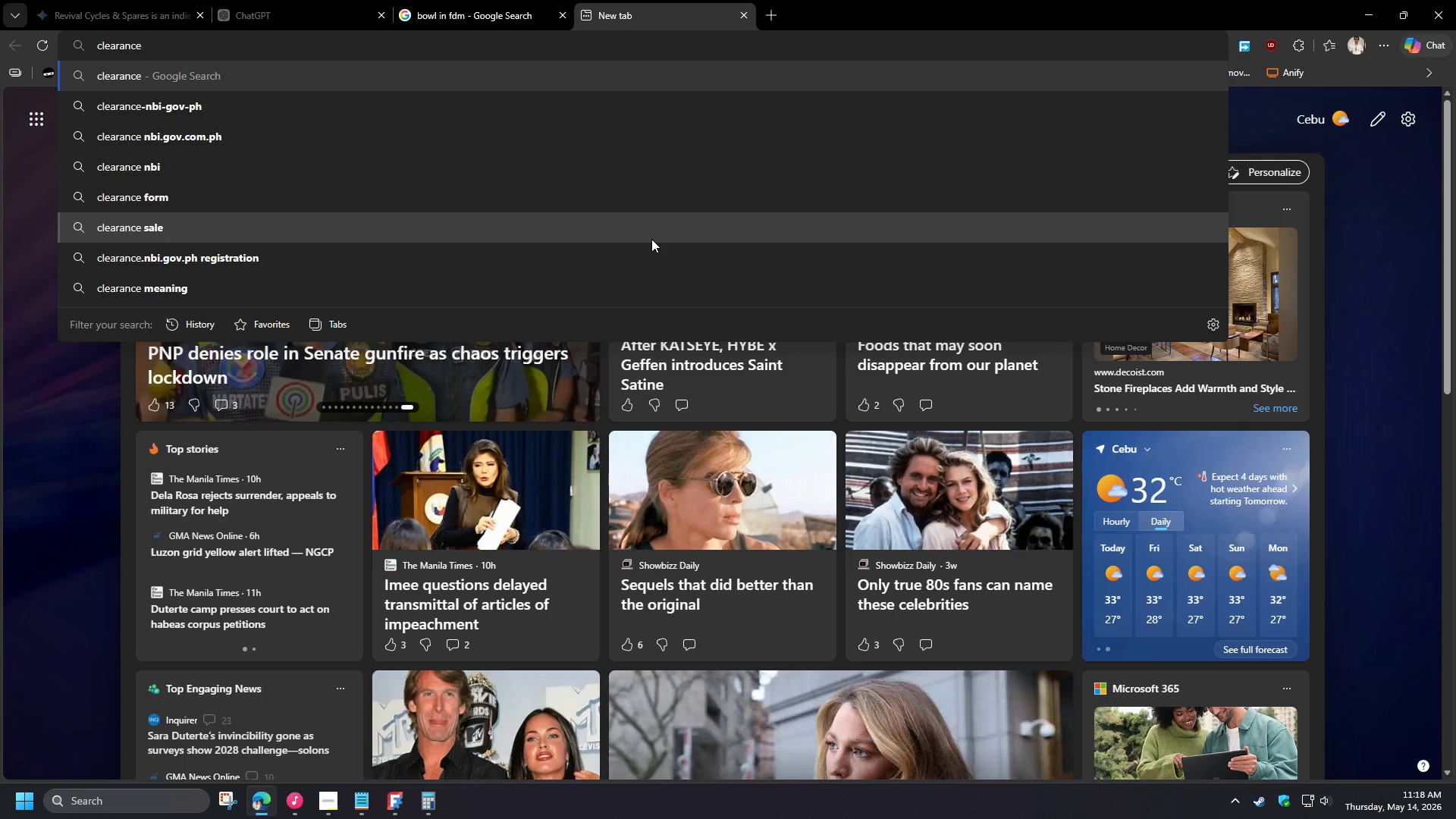 
key(ArrowRight)
 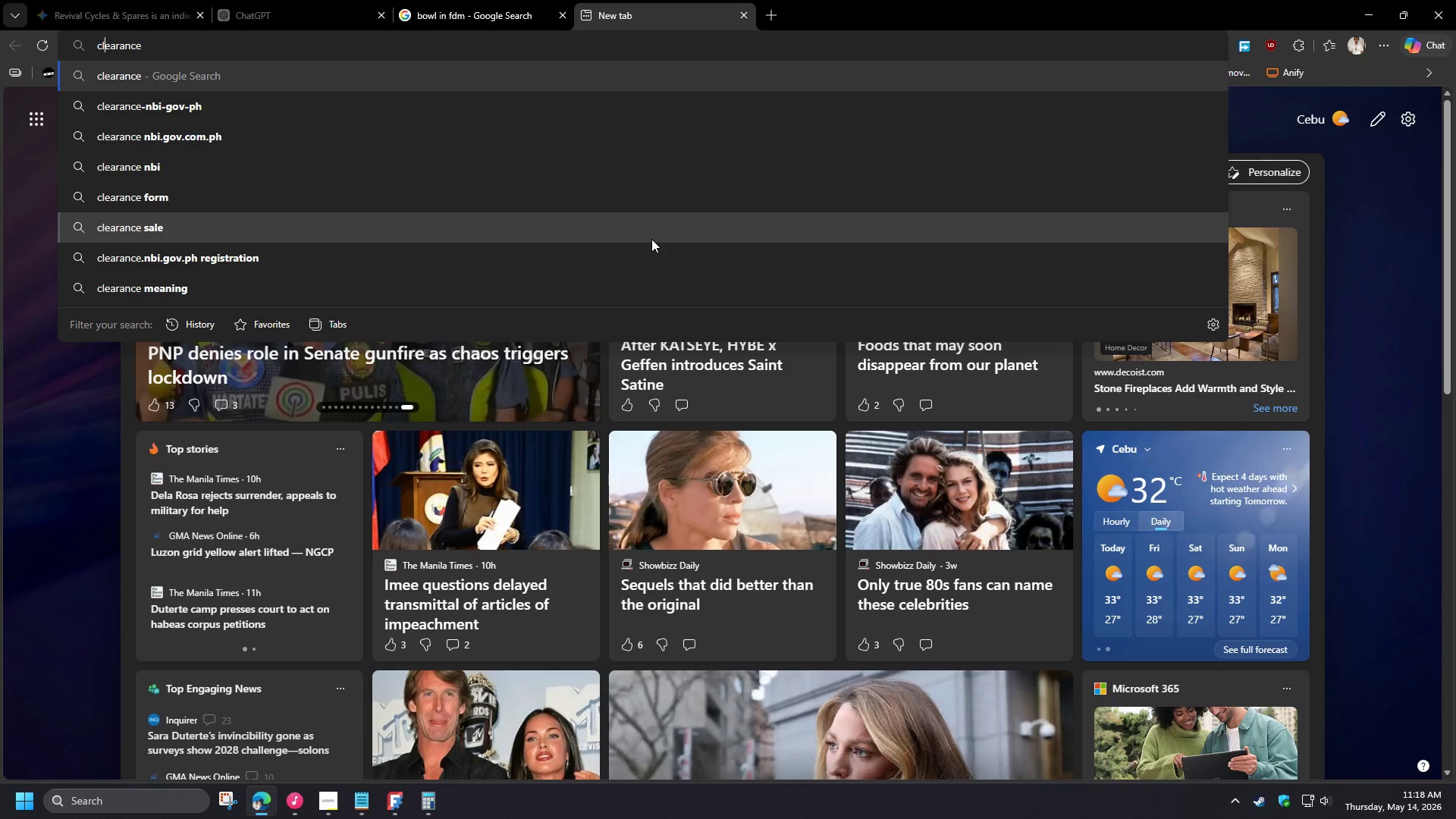 
key(ArrowRight)
 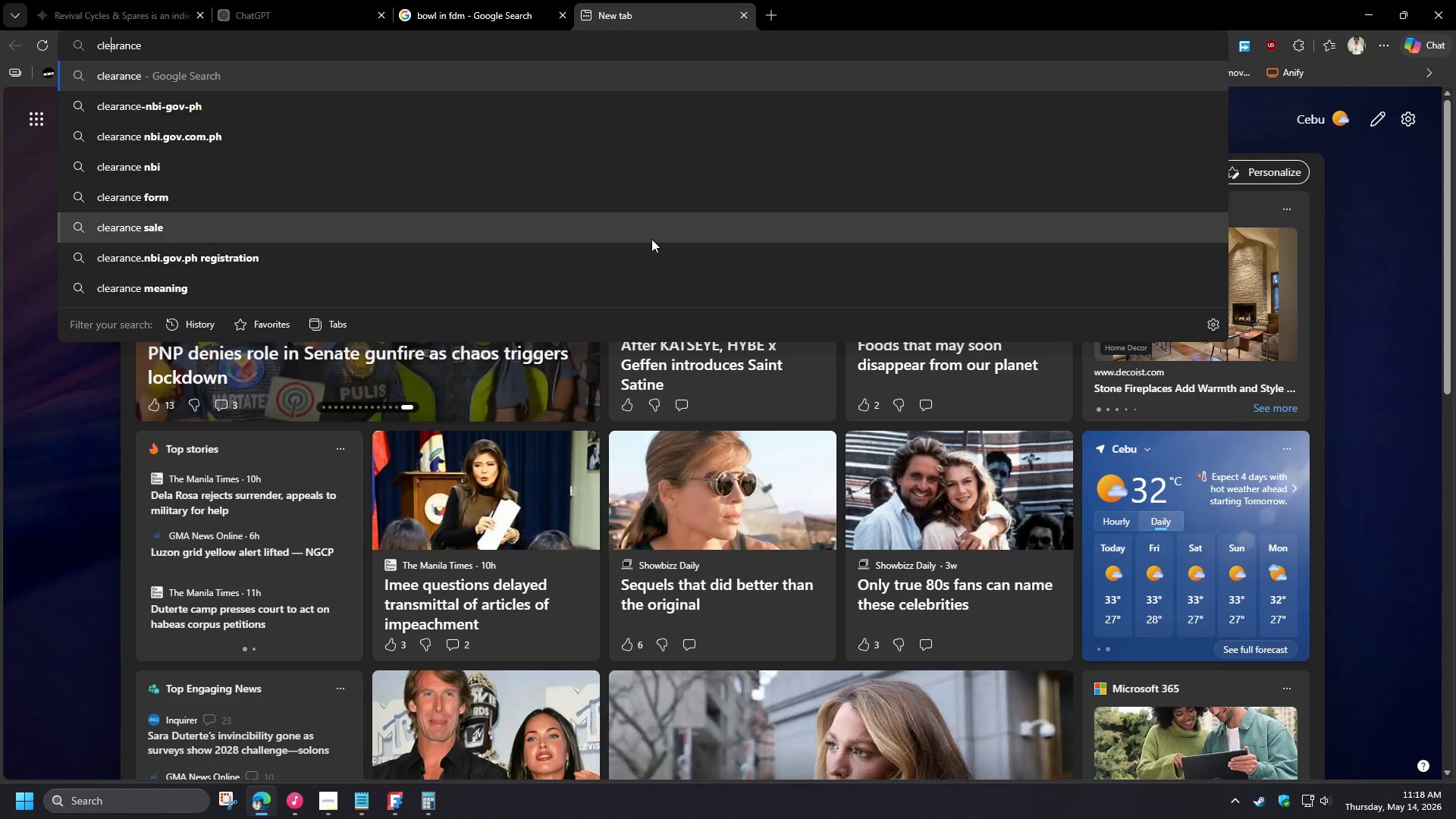 
key(ArrowRight)
 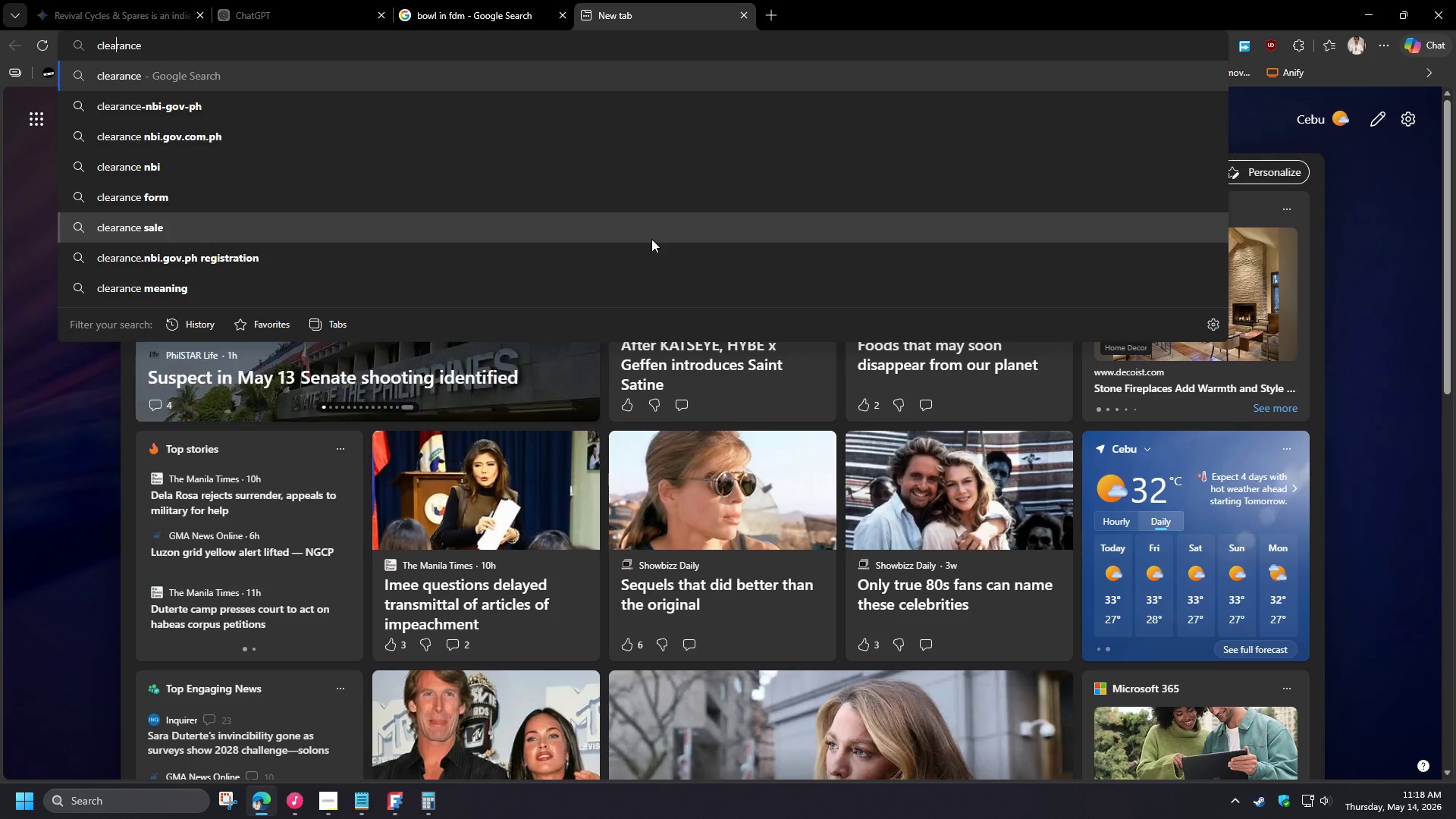 
key(ArrowRight)
 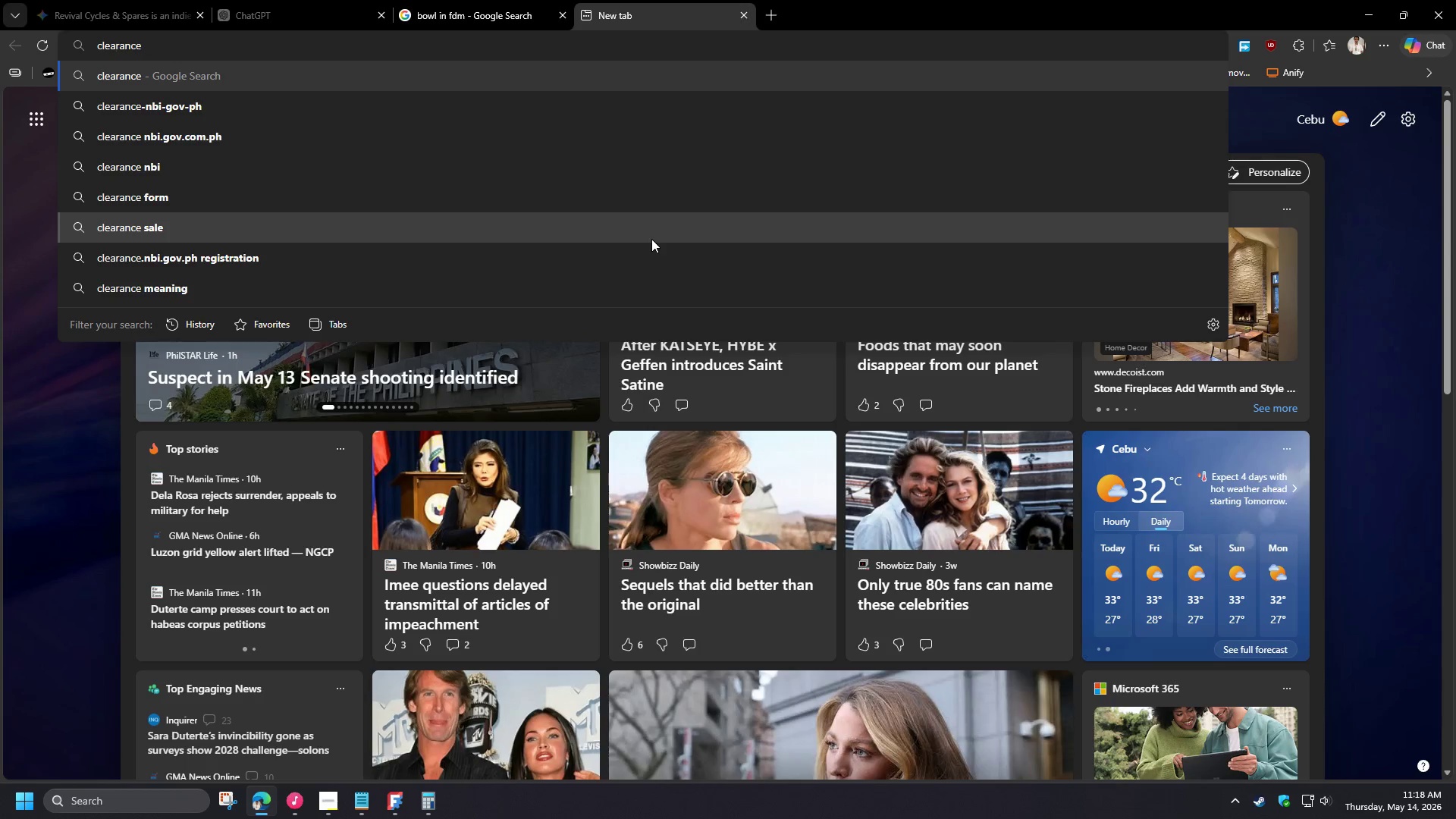 
hold_key(key=ArrowRight, duration=0.92)
 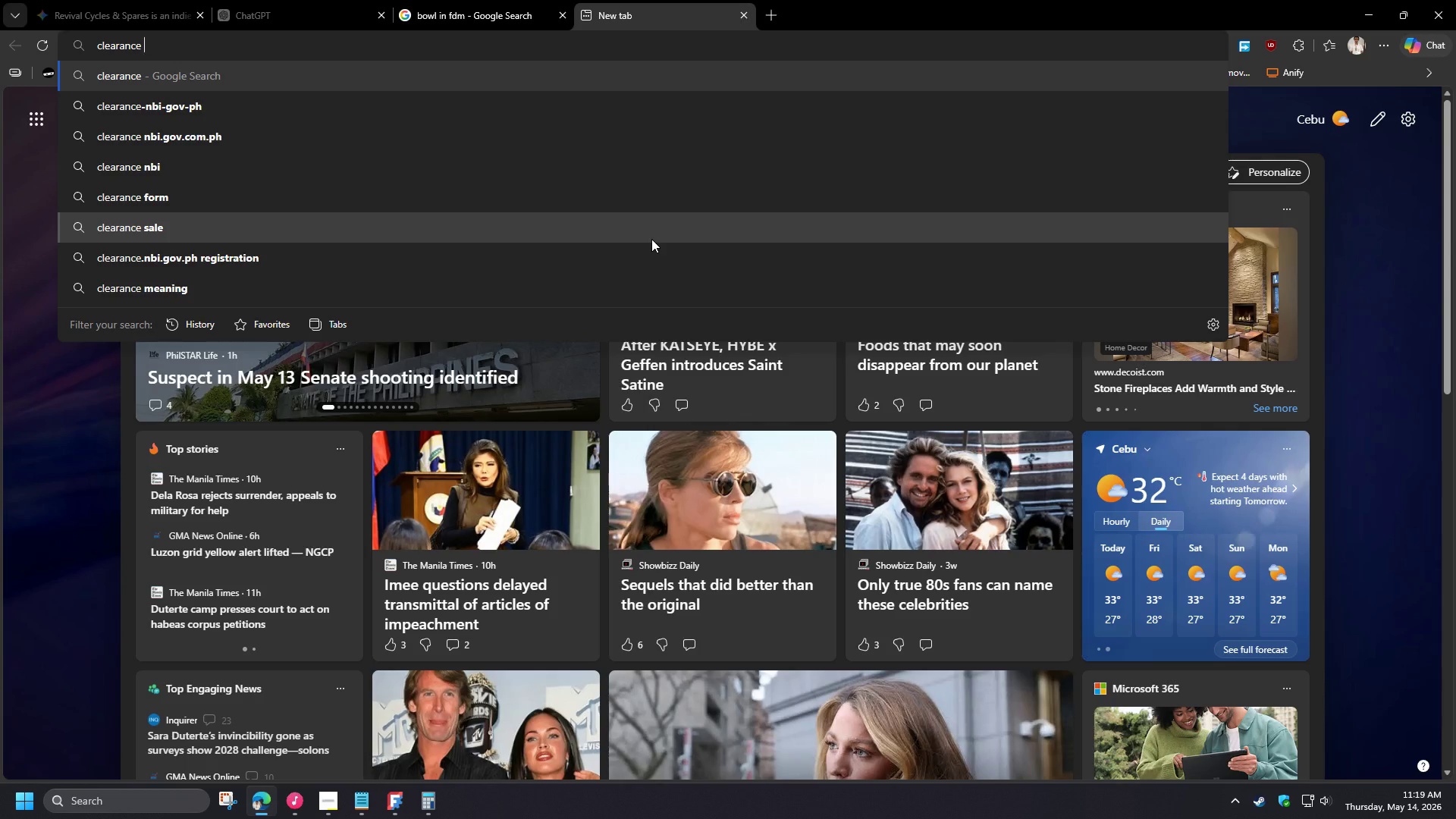 
type( distance)
 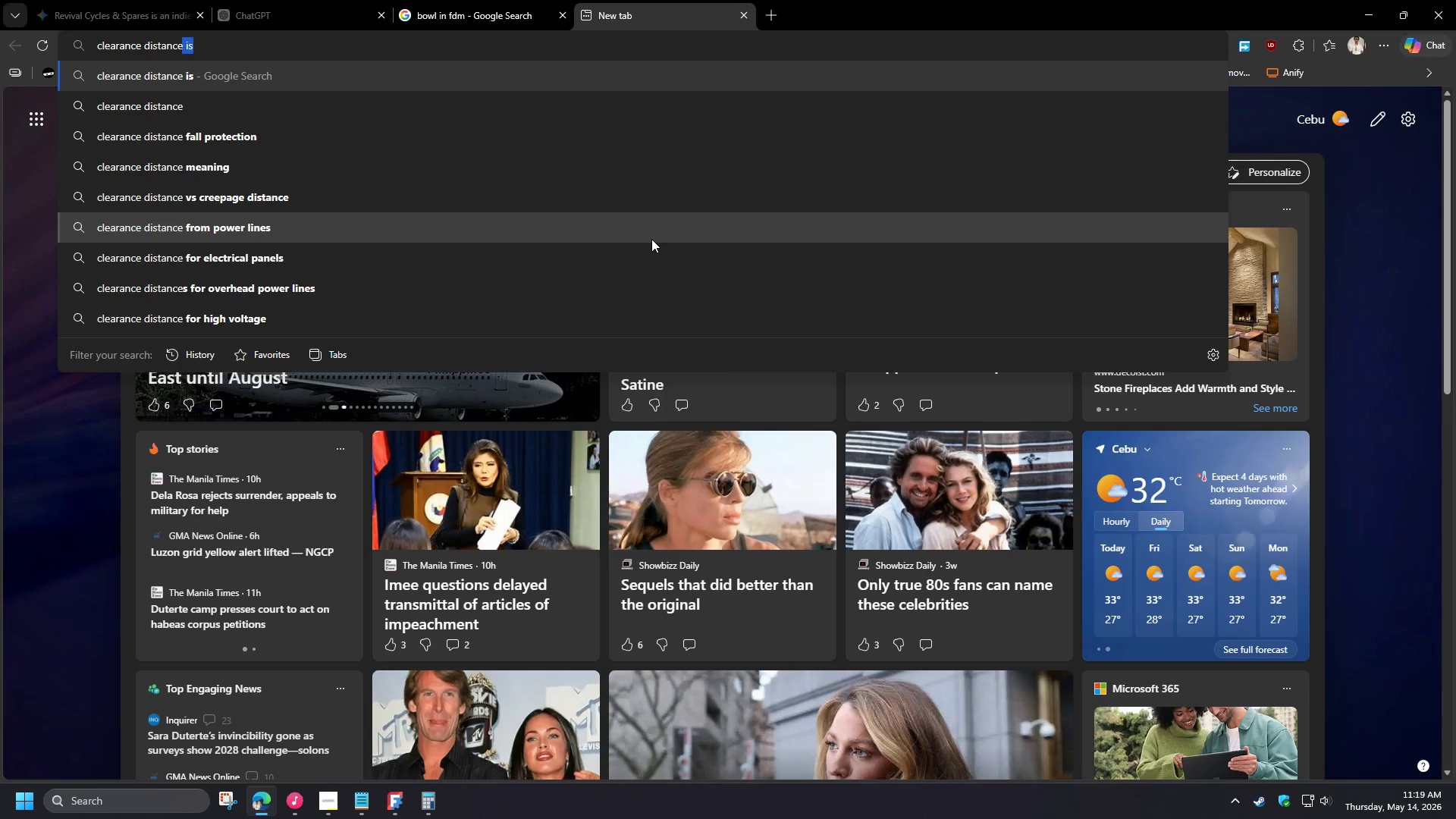 
type( on tip to)
 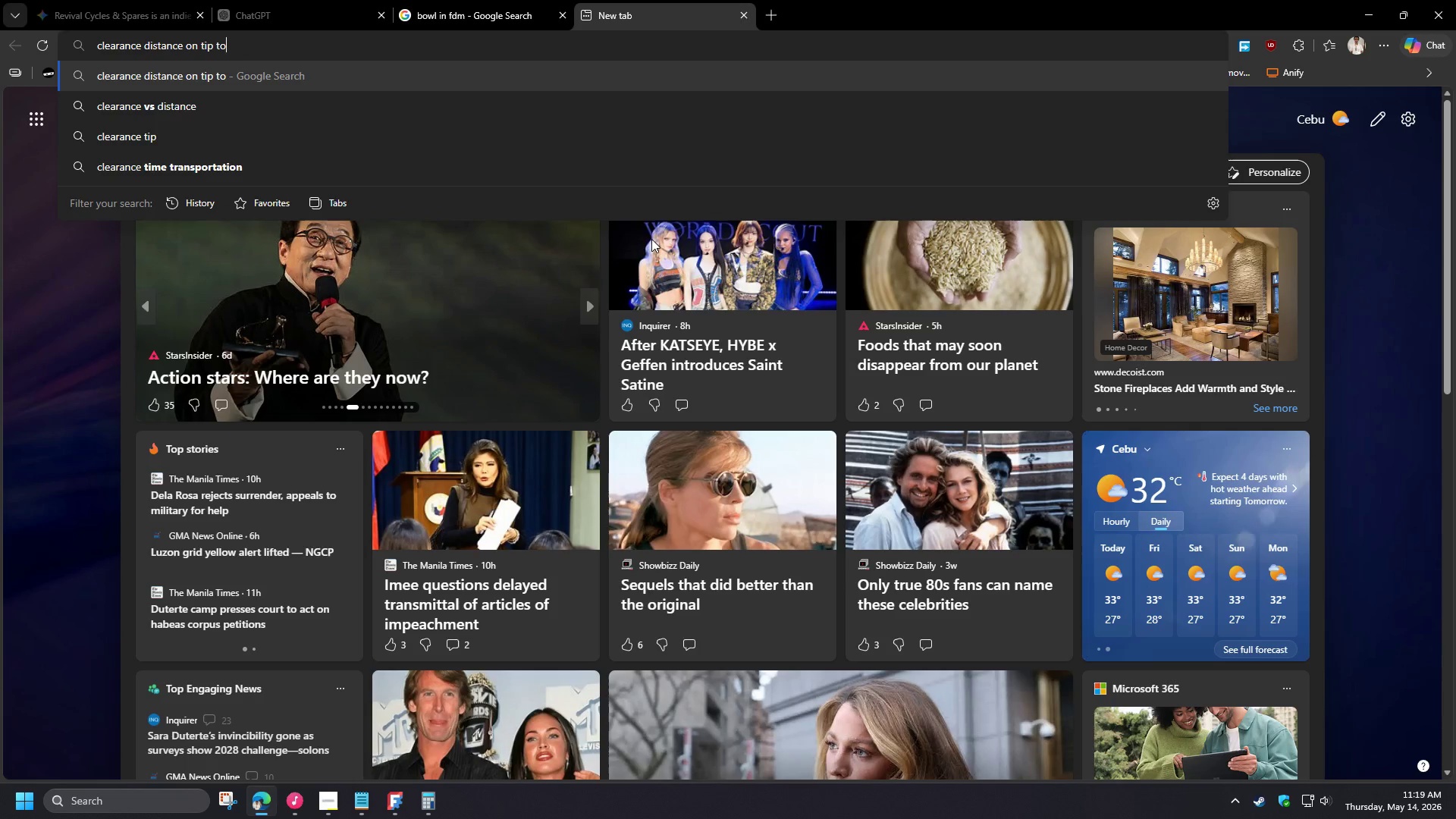 
key(Space)
 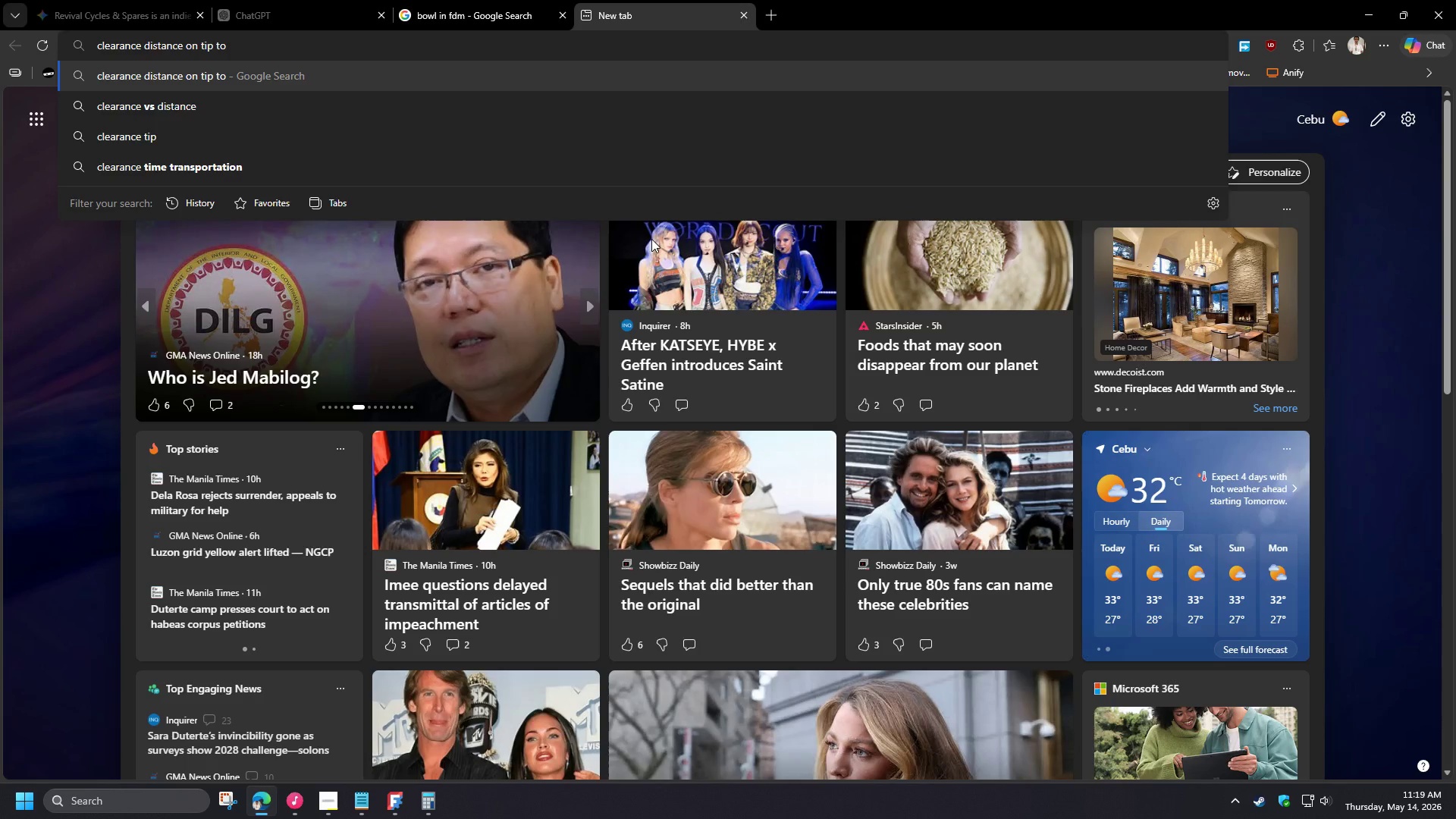 
type(tension fir)
key(Backspace)
type(t on cir)
 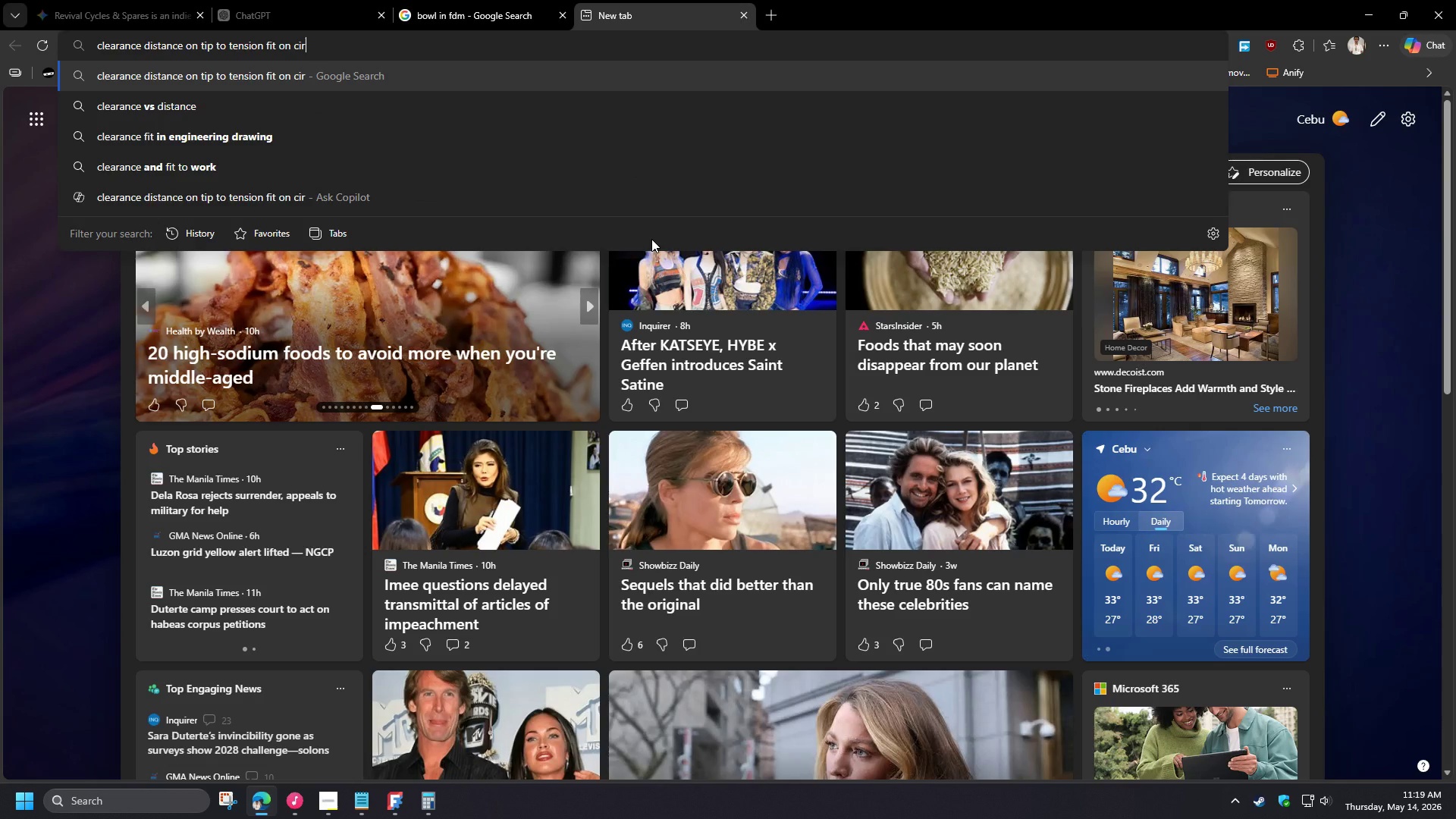 
type(uc)
key(Backspace)
key(Backspace)
type(cular)
 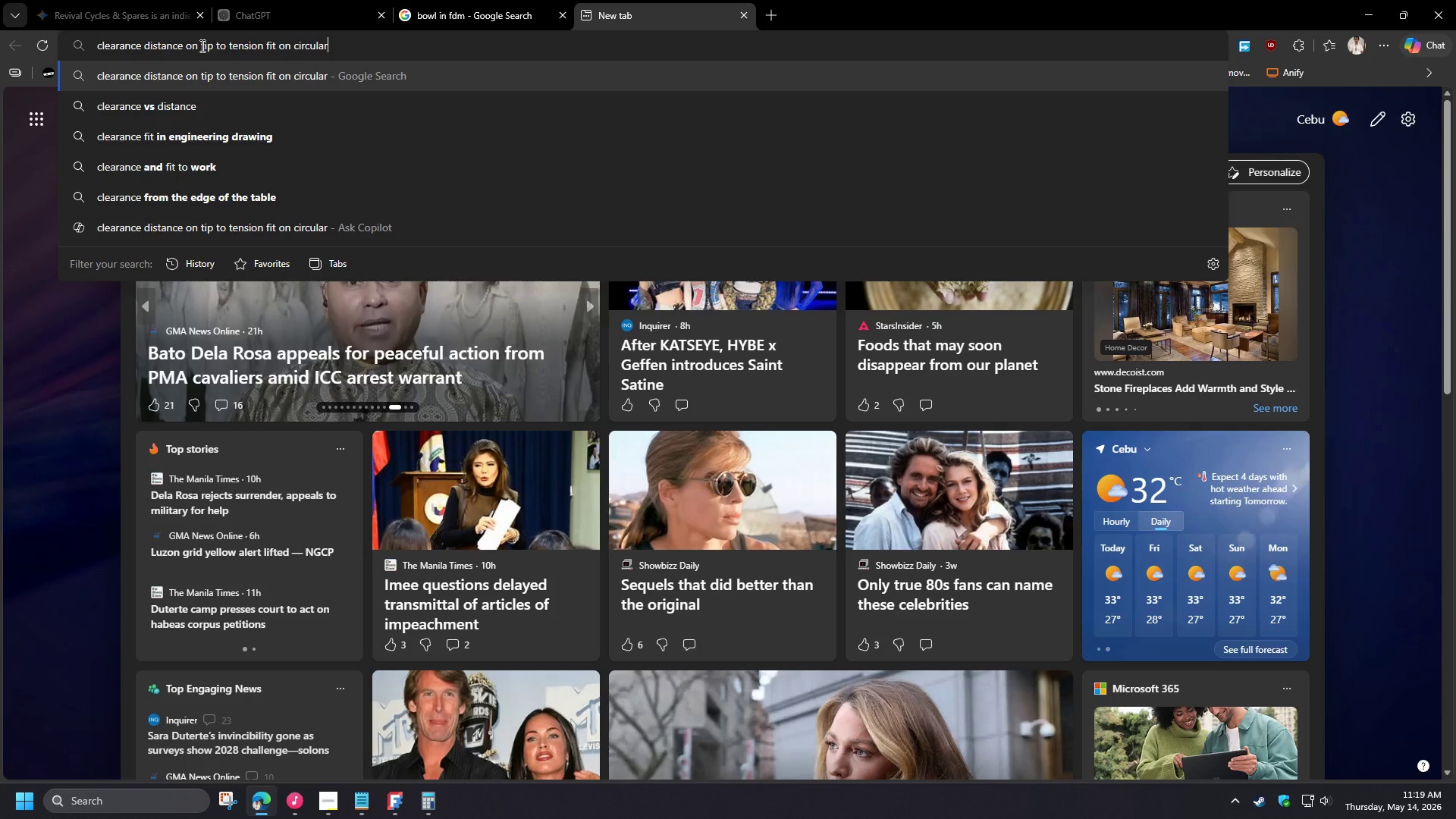 
wait(7.28)
 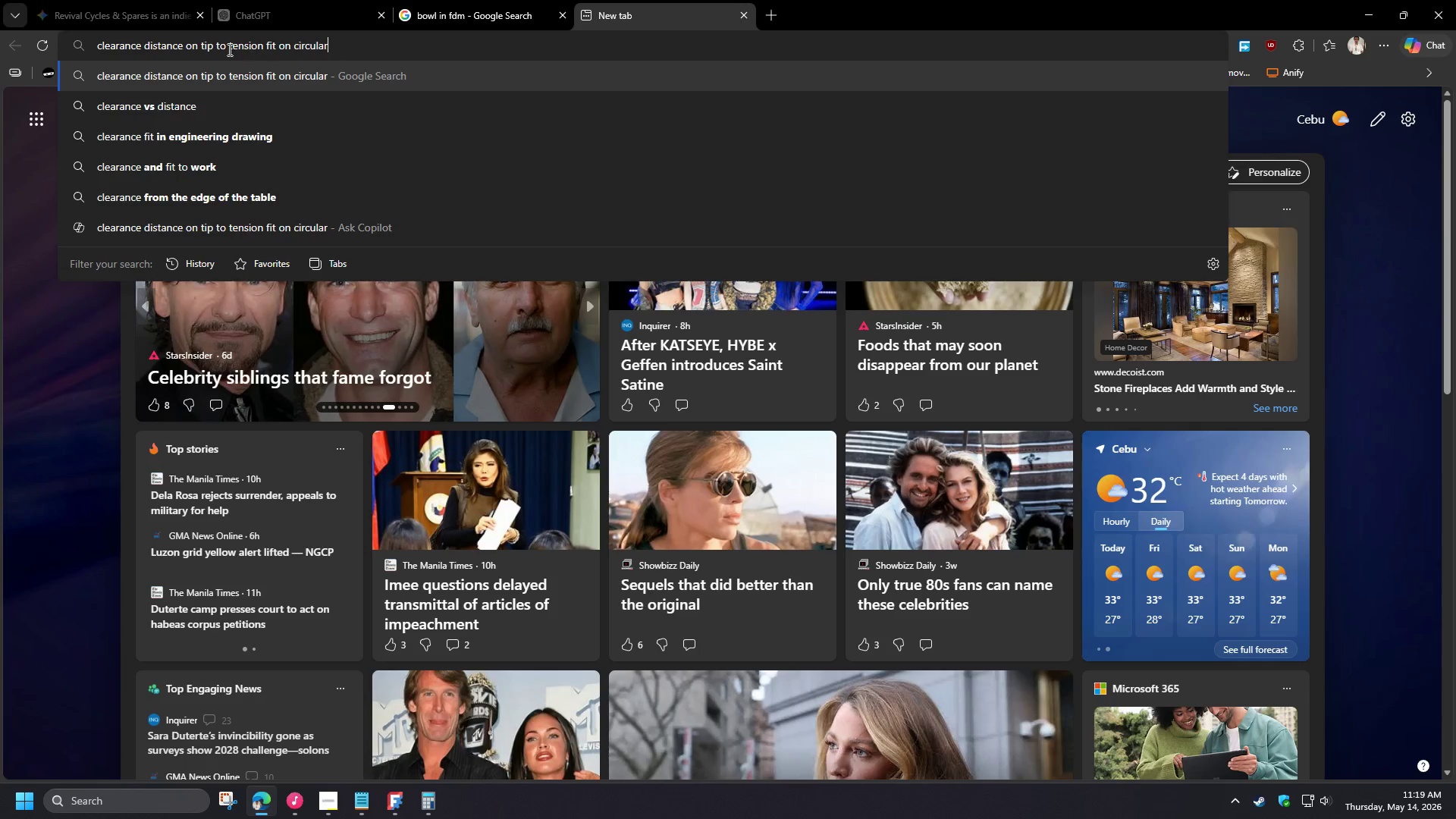 
type( object )
 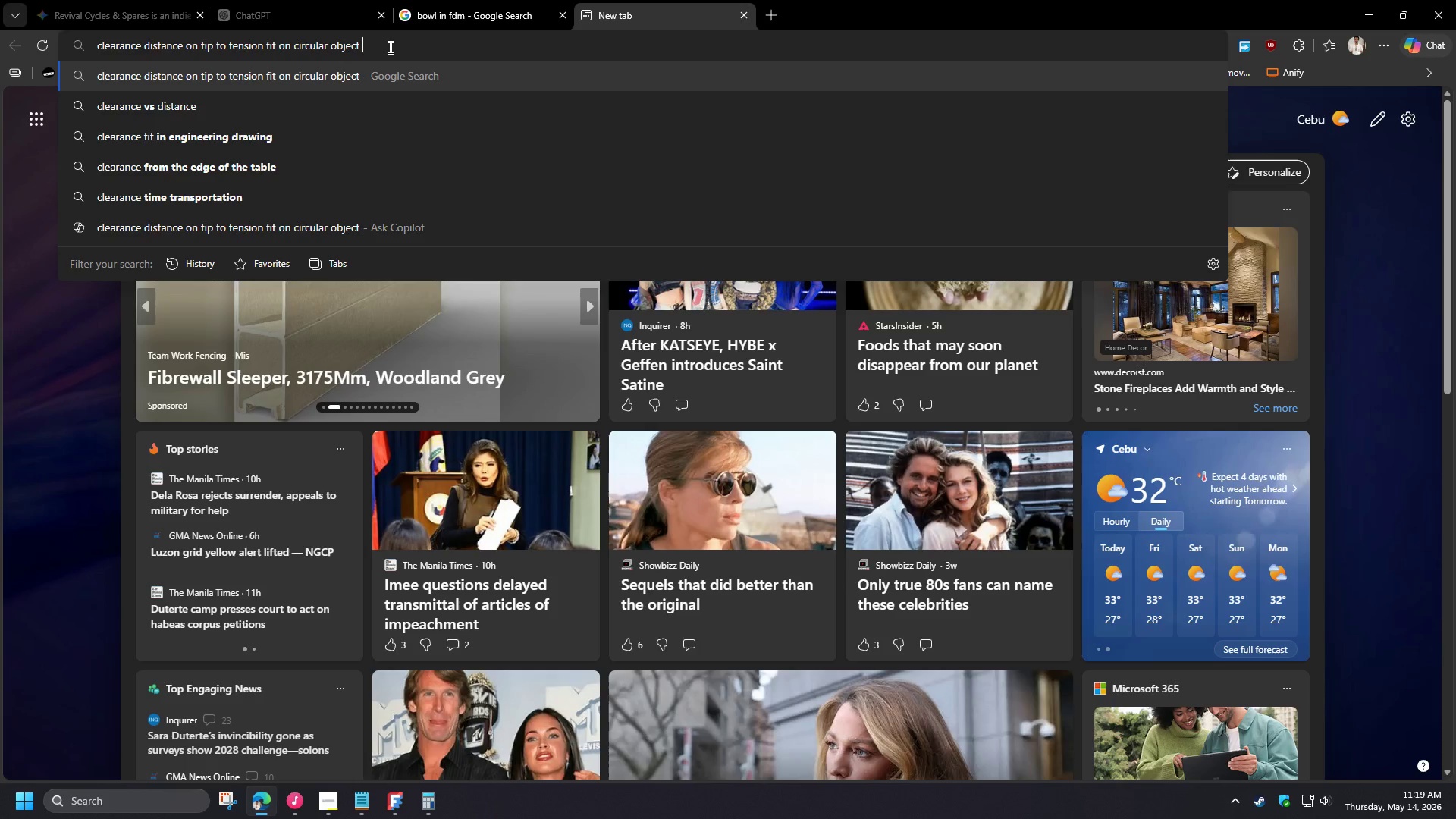 
wait(13.62)
 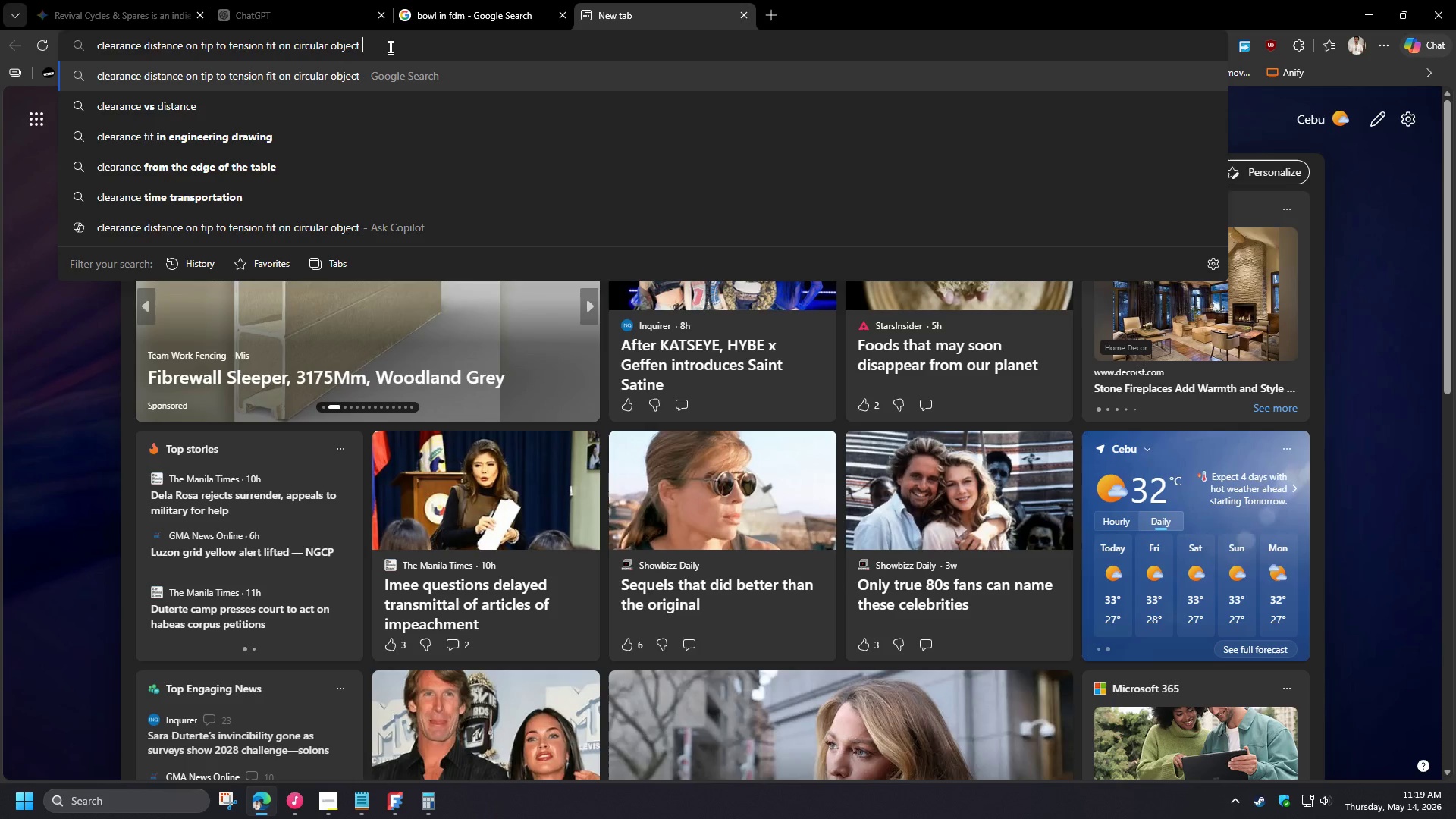 
left_click([216, 46])
 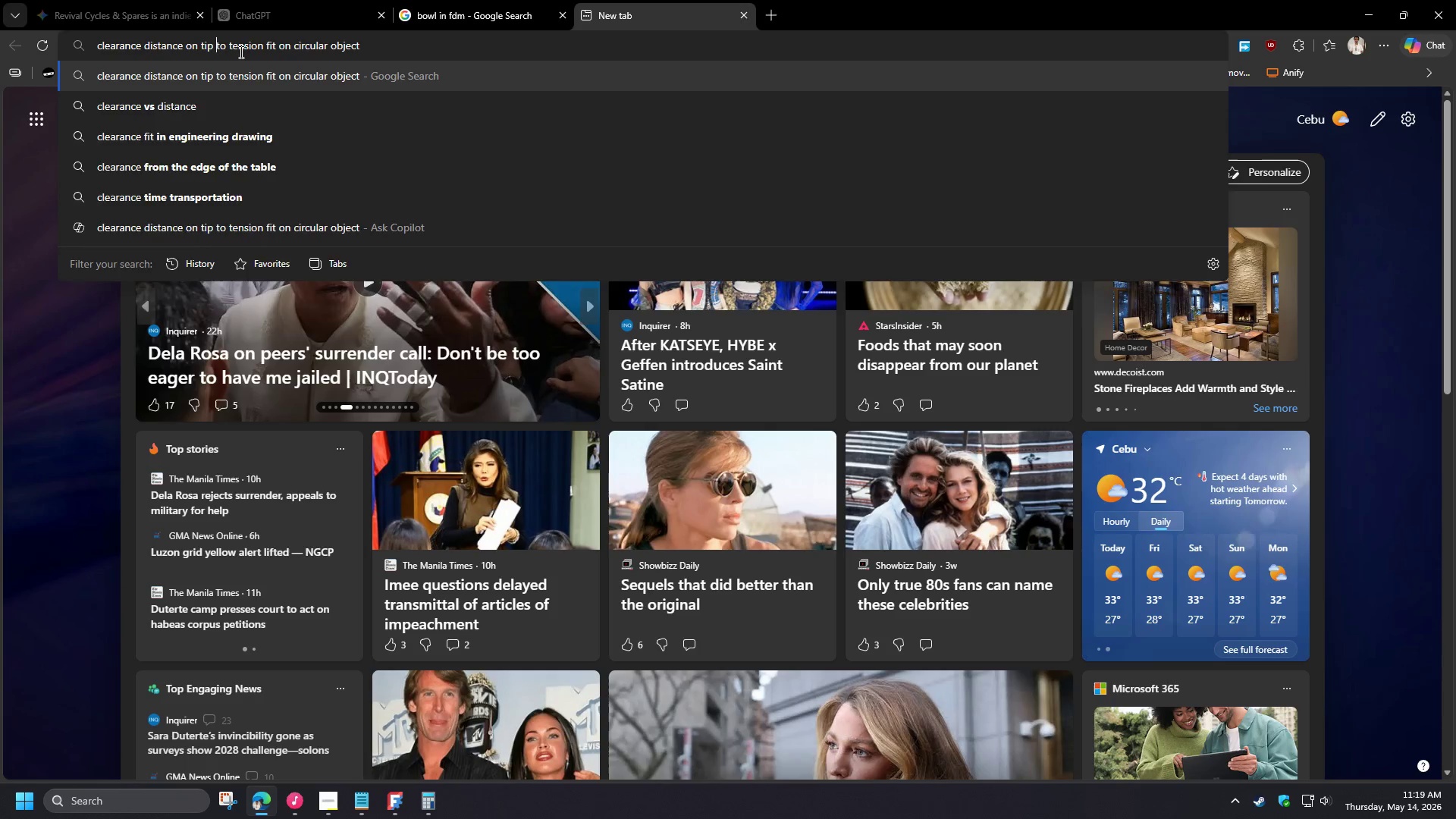 
type(relative to diamter )
 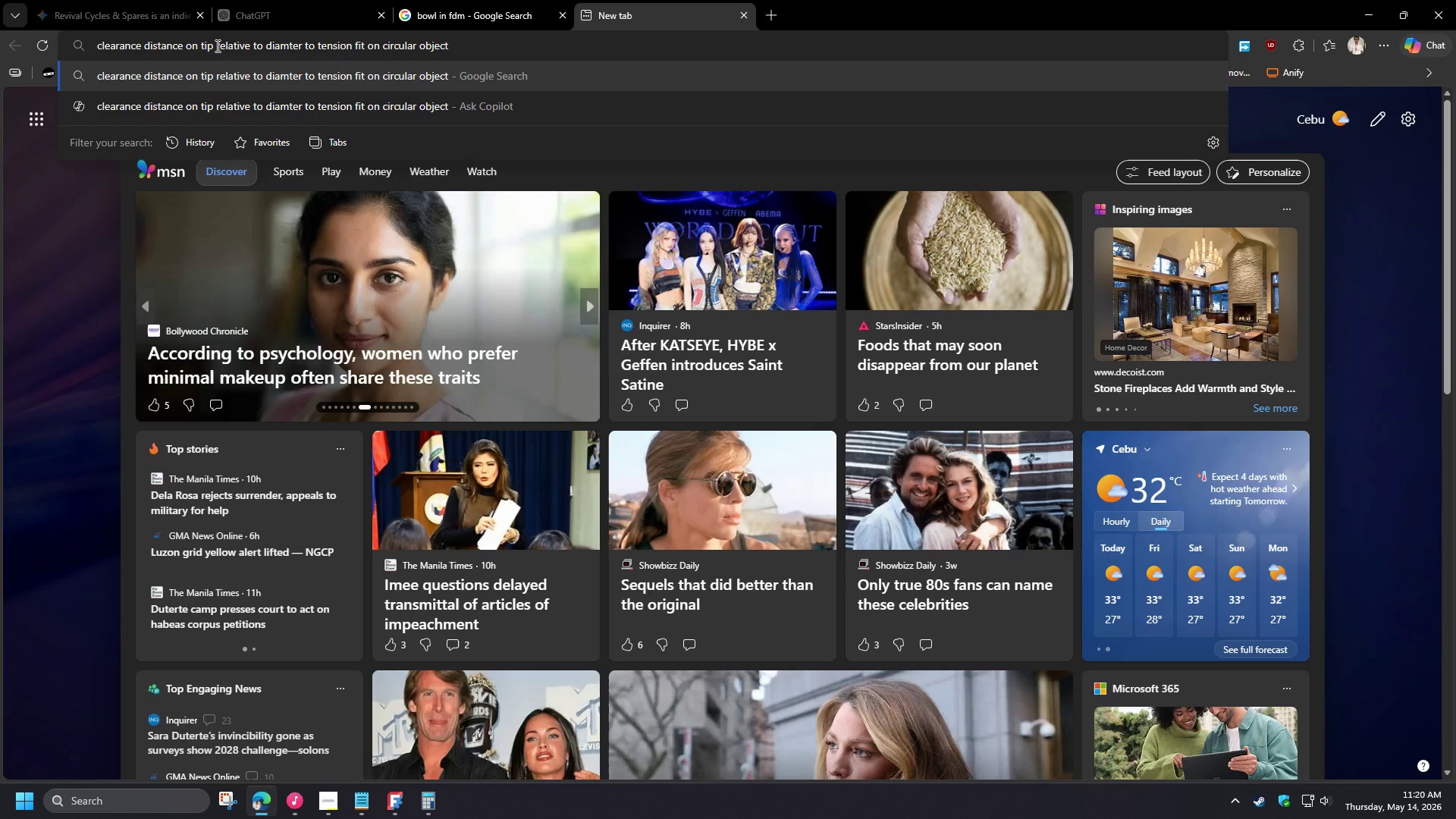 
left_click_drag(start_coordinate=[216, 46], to_coordinate=[306, 45])
 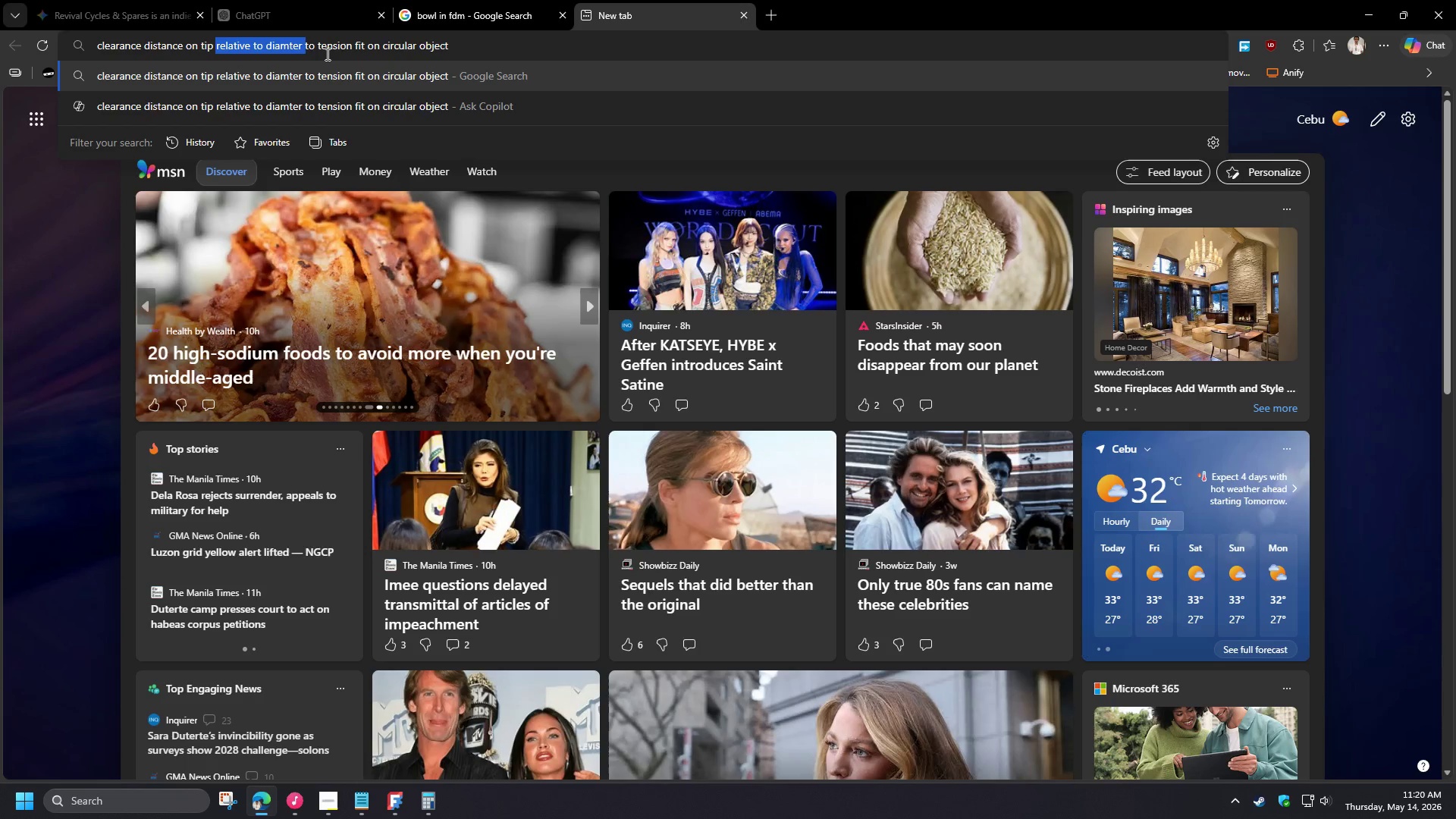 
key(Control+X)
 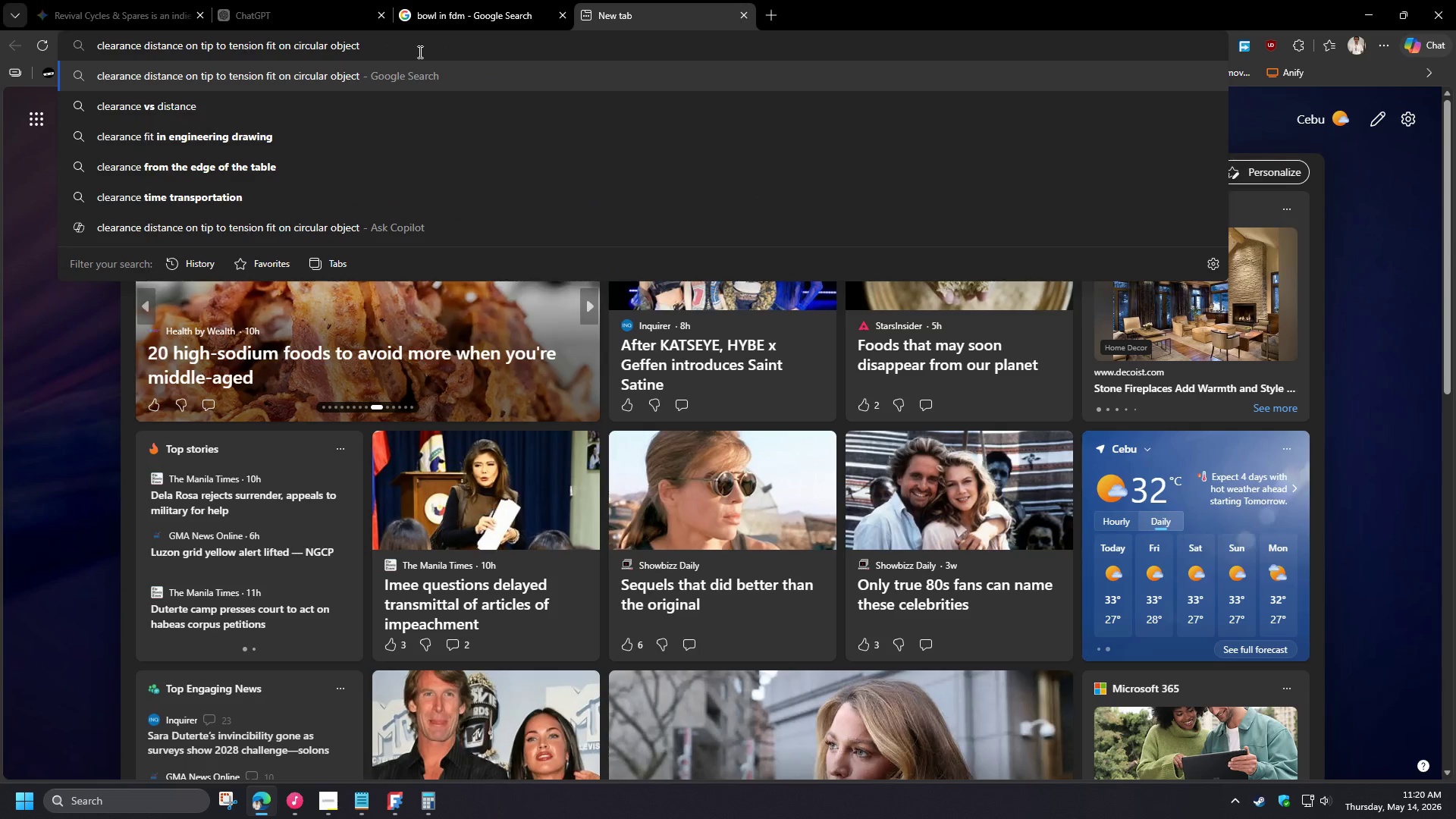 
left_click([418, 49])
 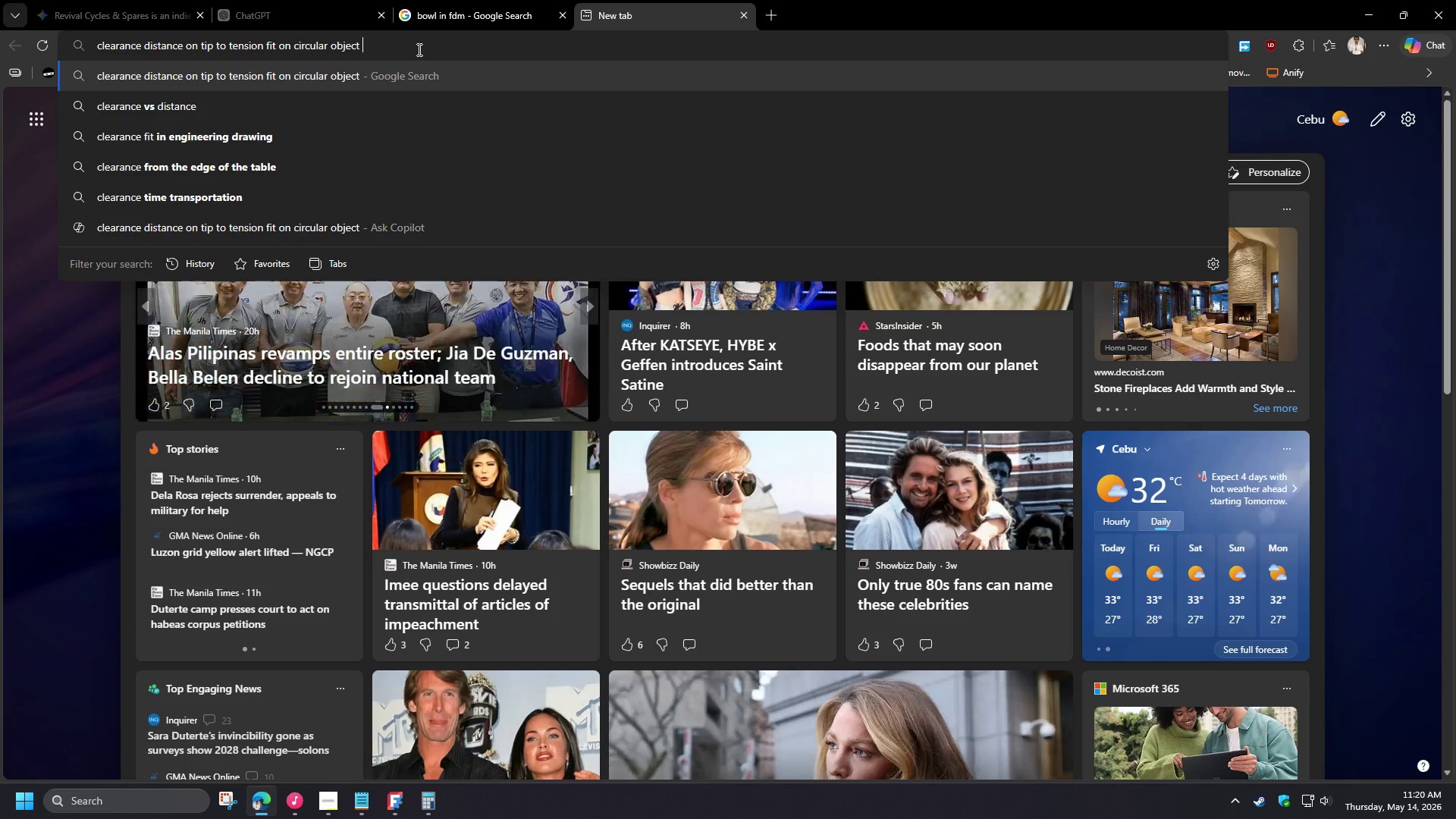 
key(Control+V)
 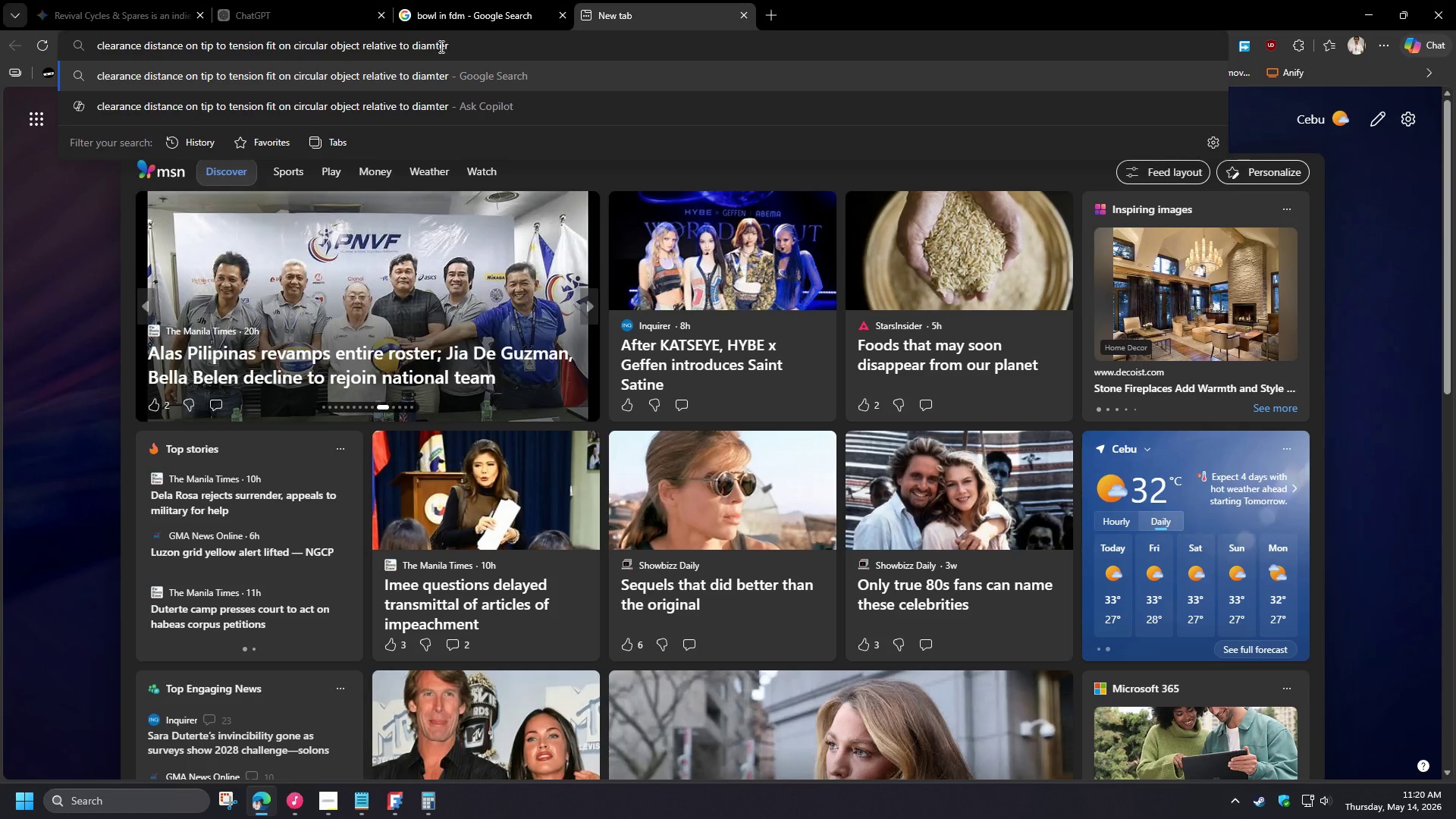 
left_click([435, 46])
 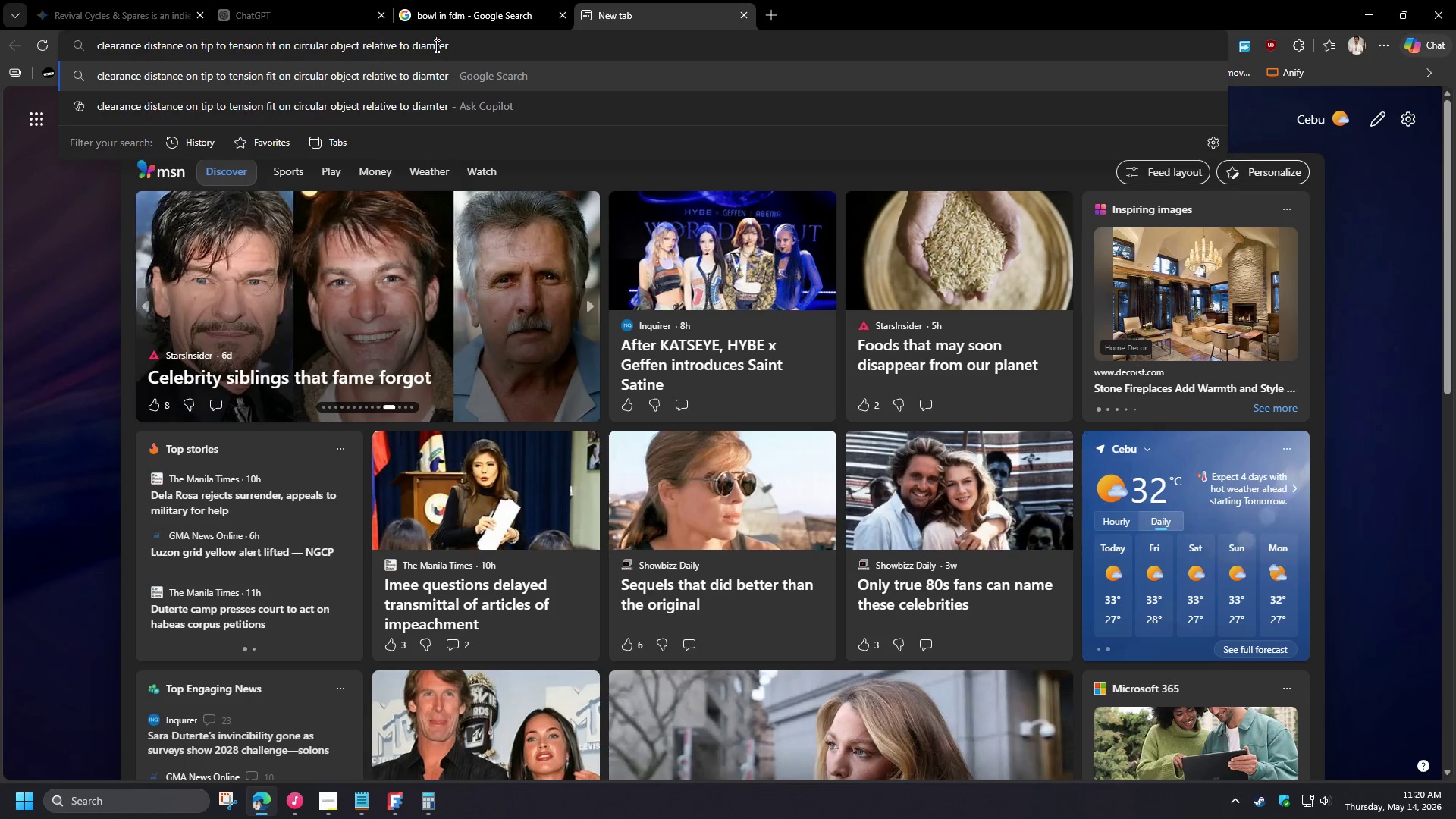 
key(E)
 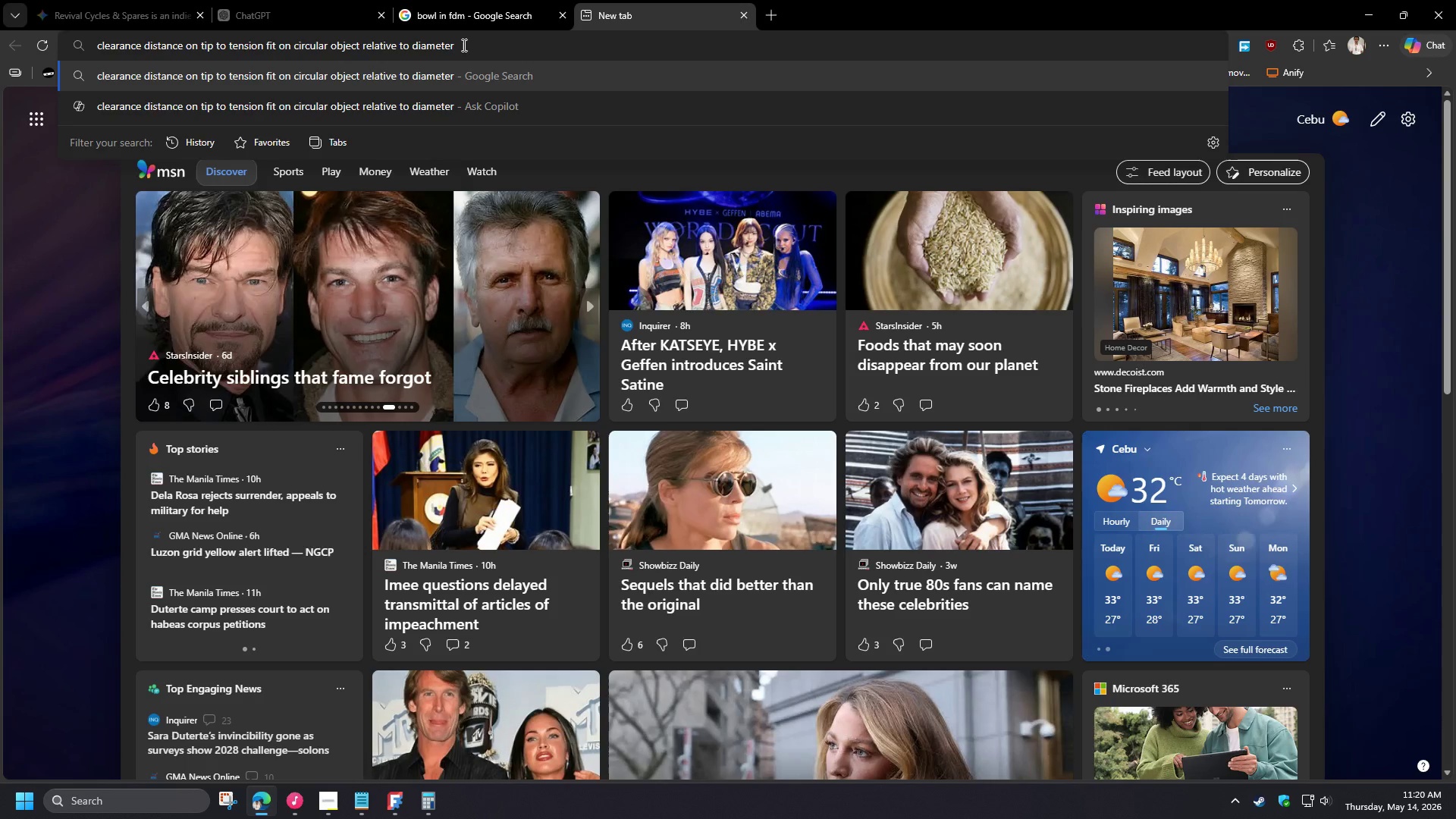 
left_click([463, 45])
 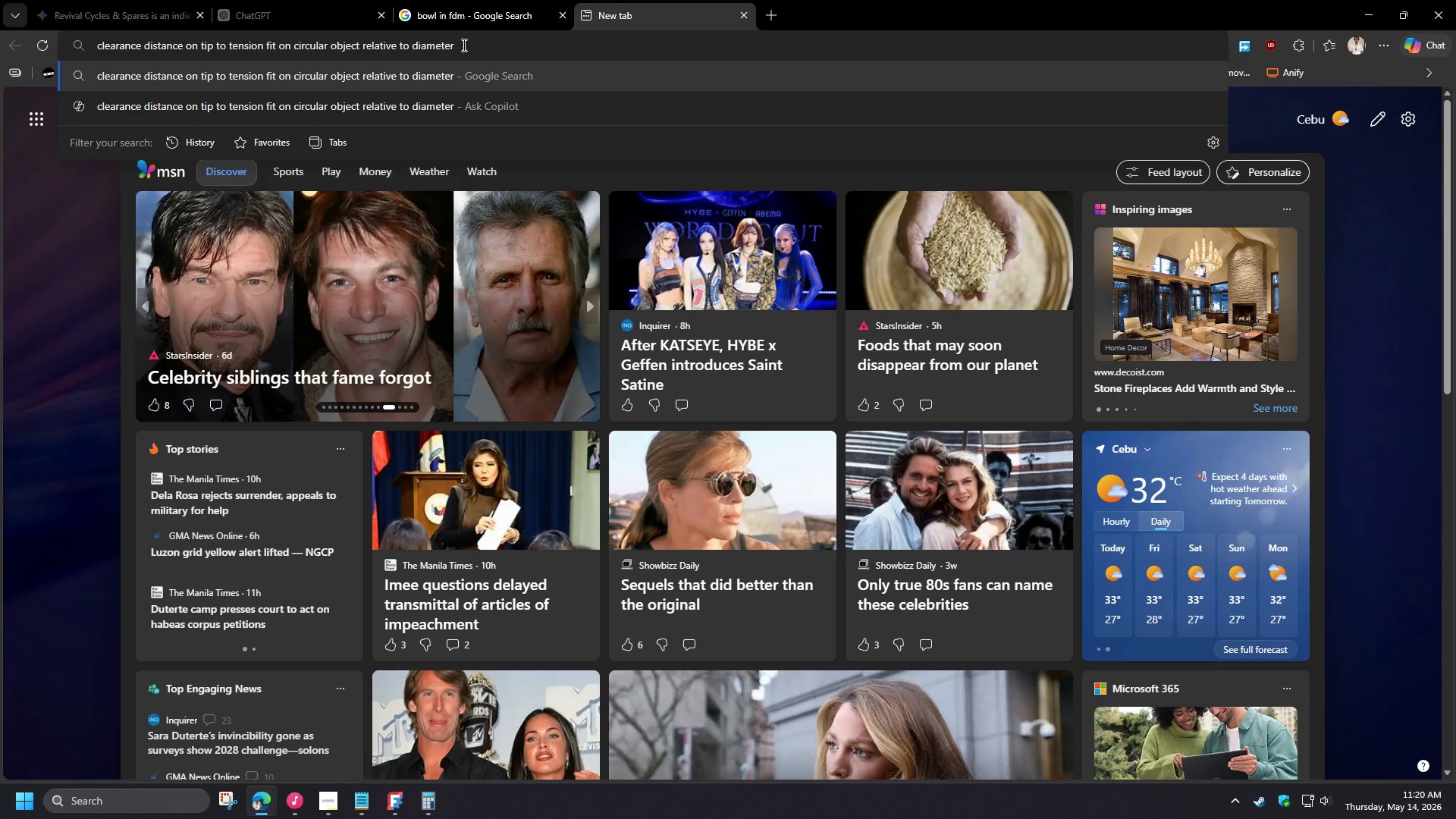 
key(NumpadEnter)
 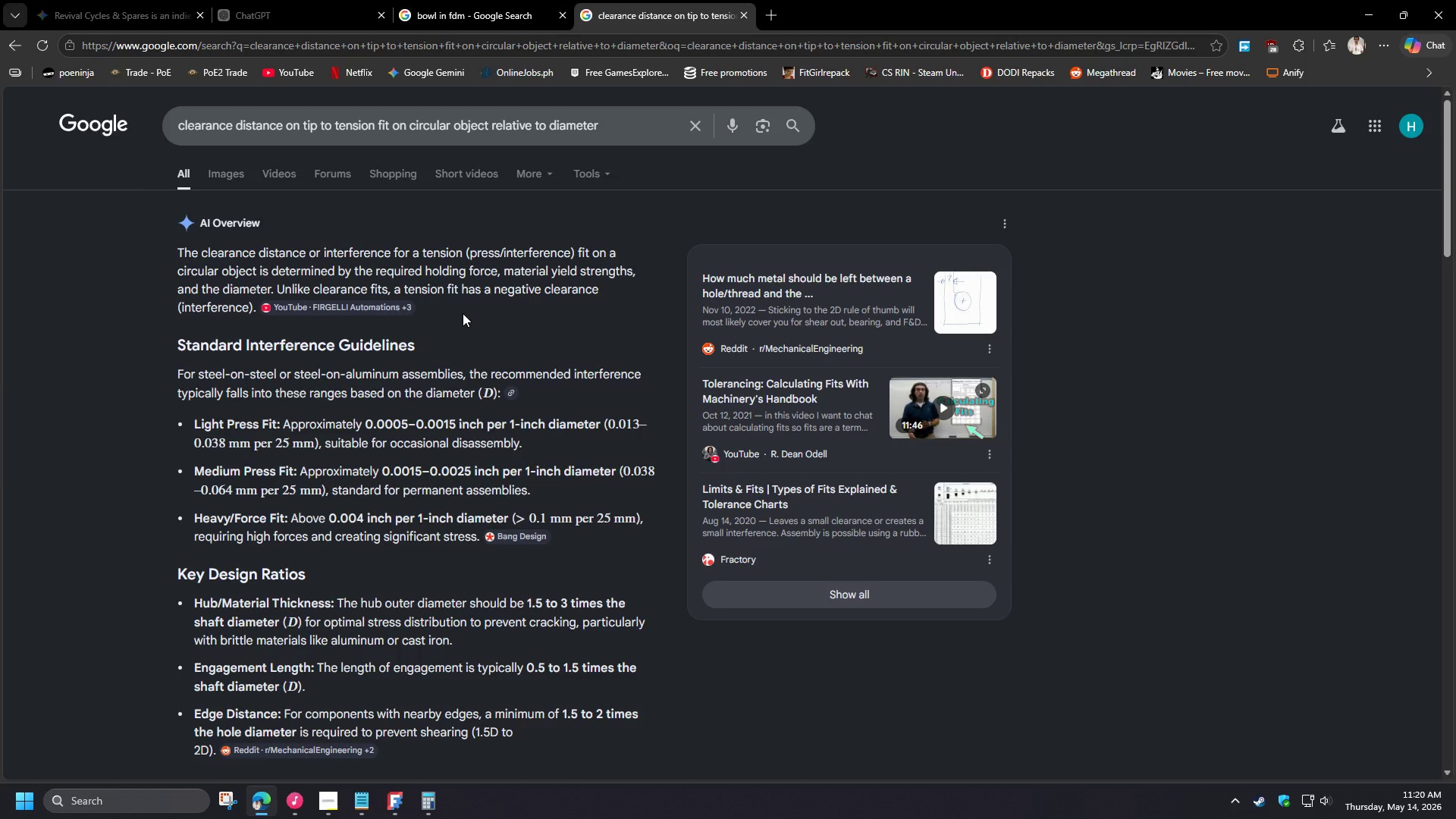 
wait(29.81)
 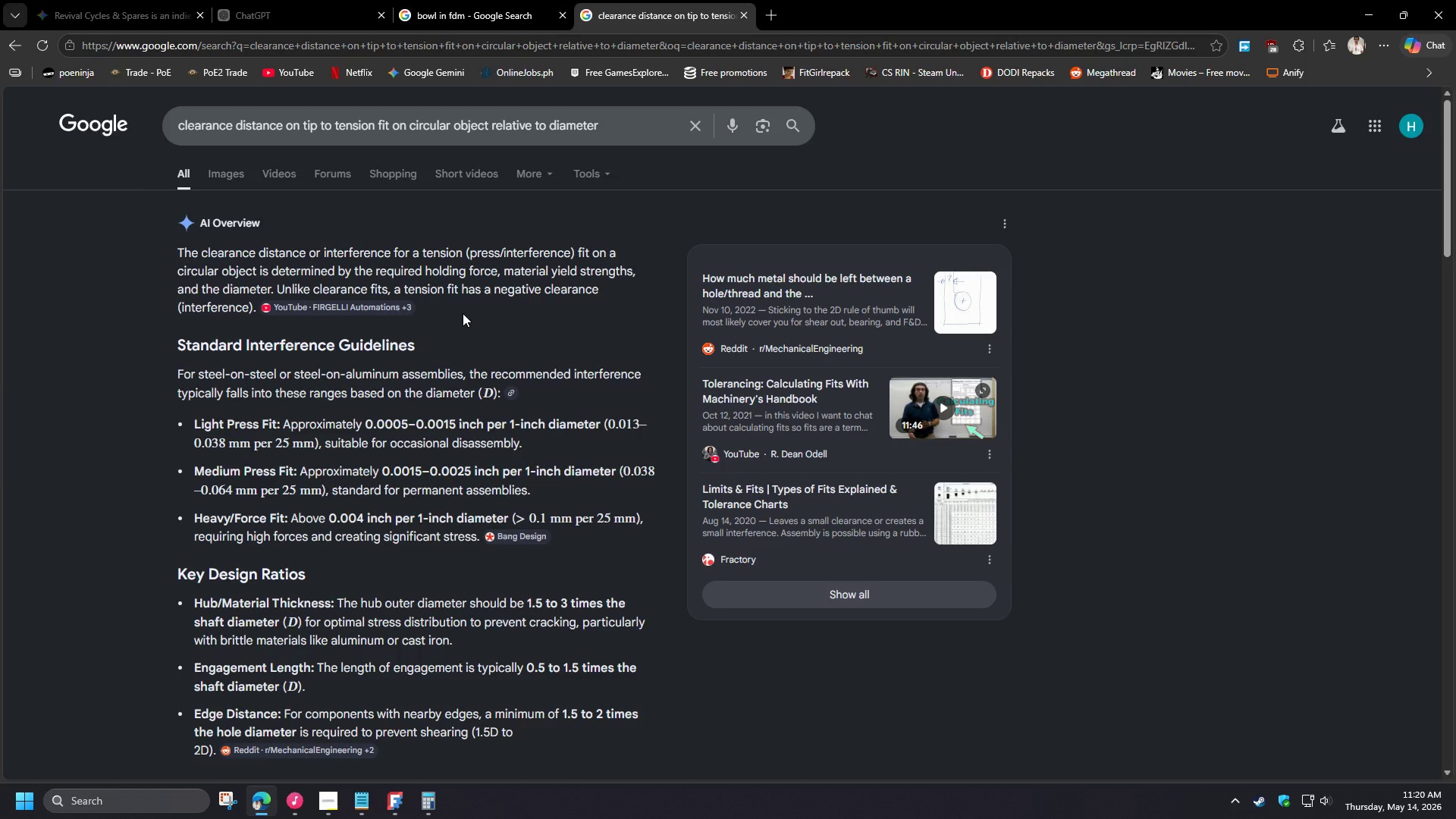 
left_click([324, 803])